 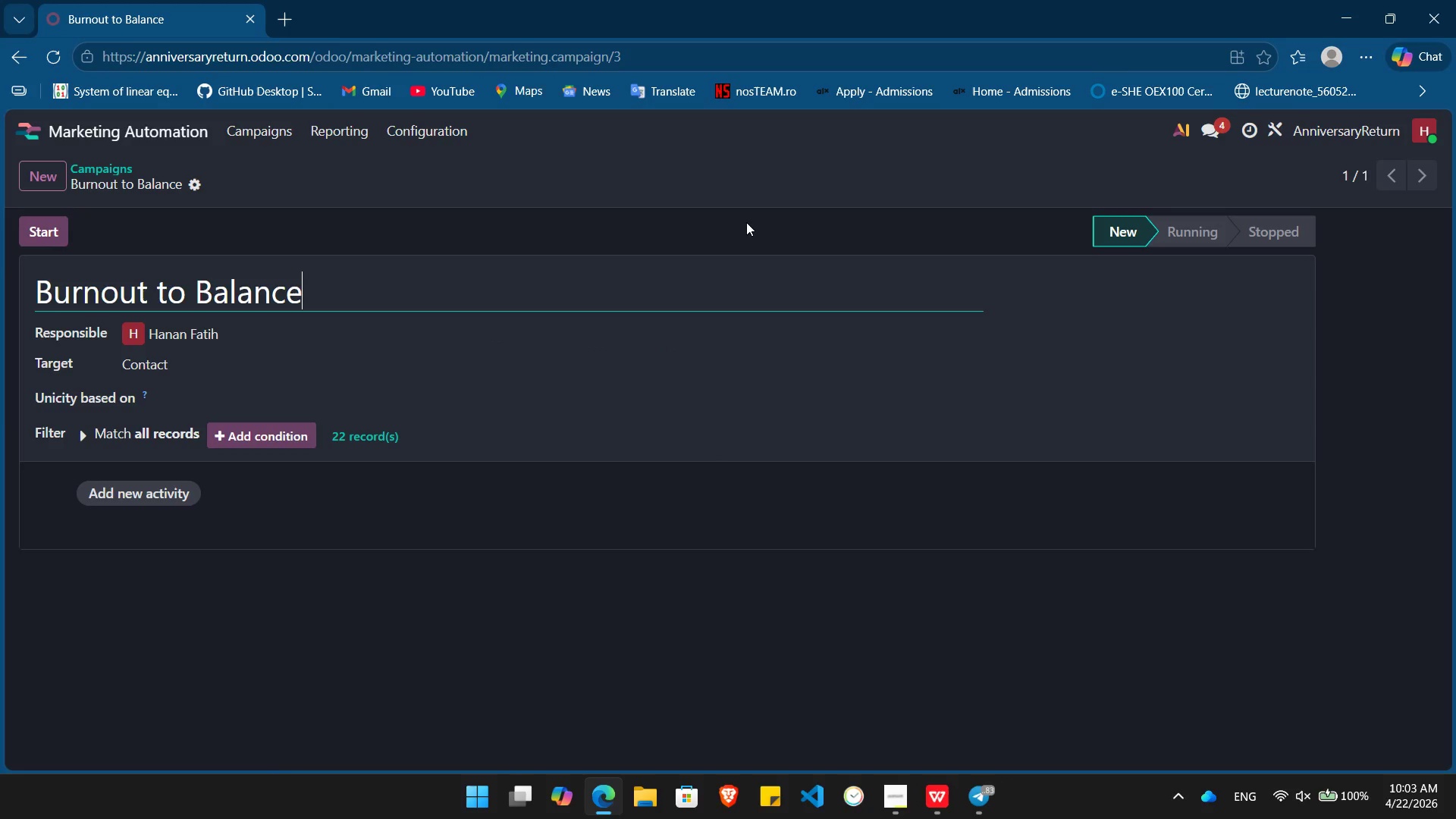 
left_click([166, 489])
 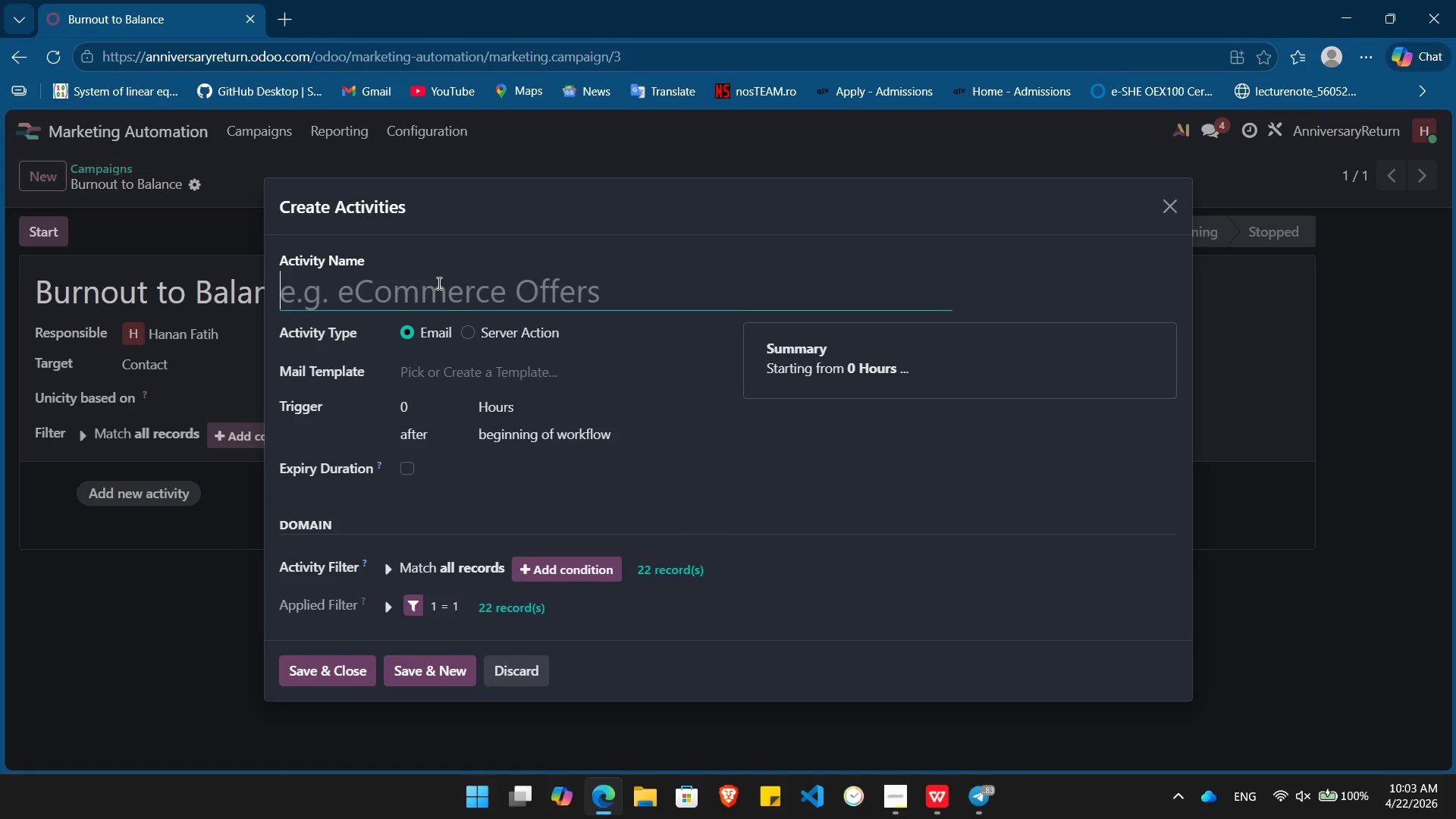 
wait(8.06)
 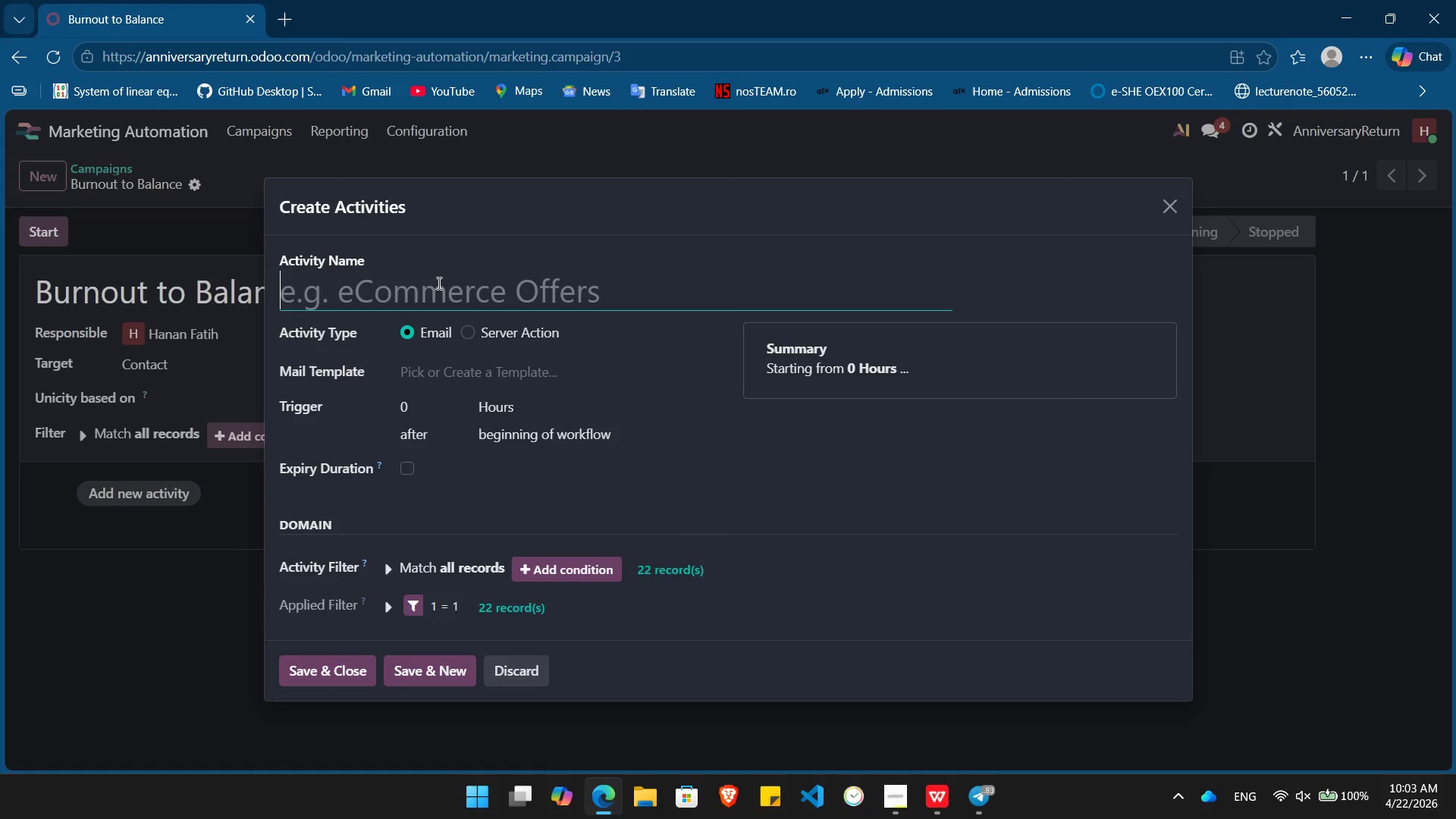 
type(The invitation)
 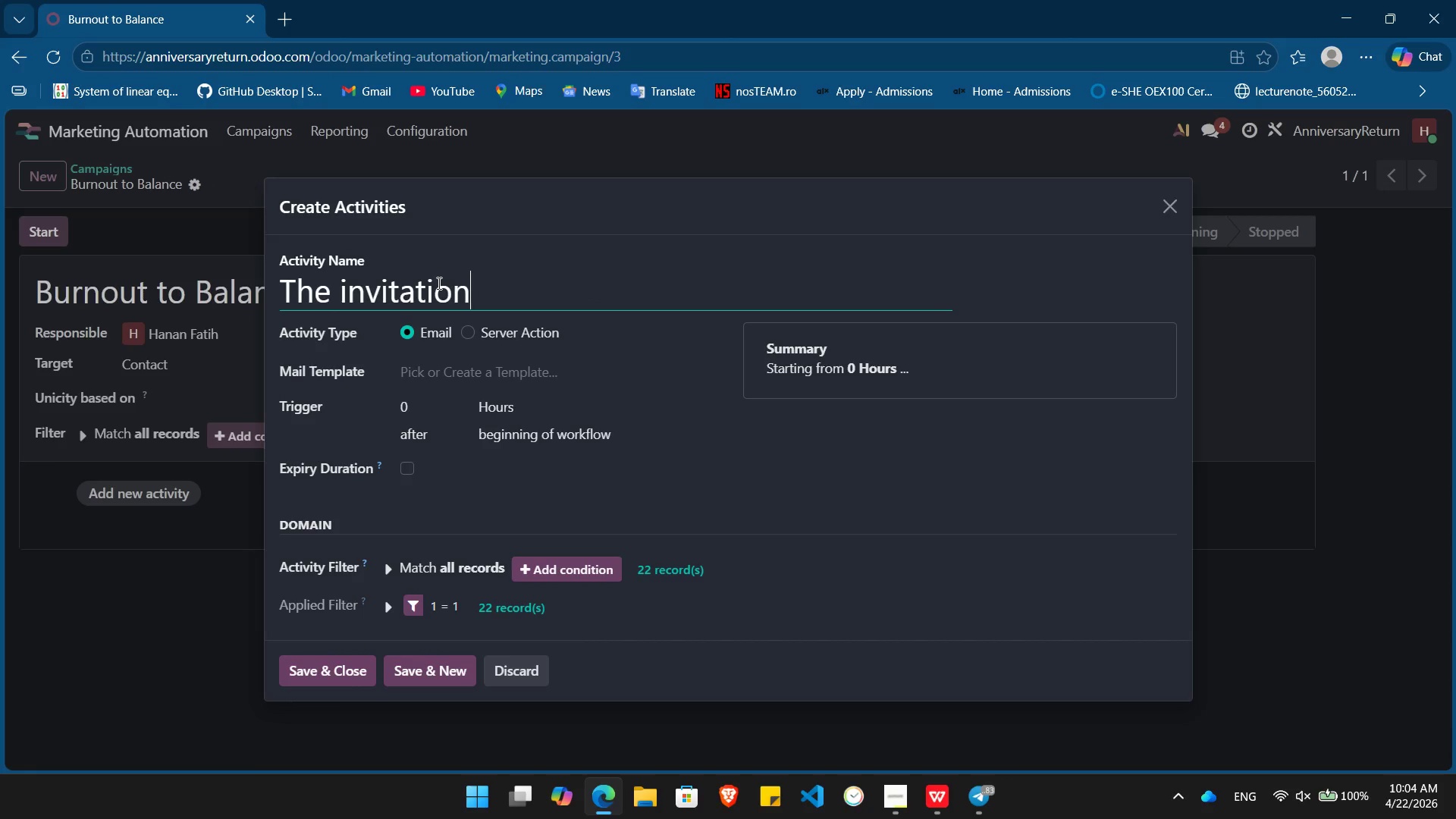 
key(Enter)
 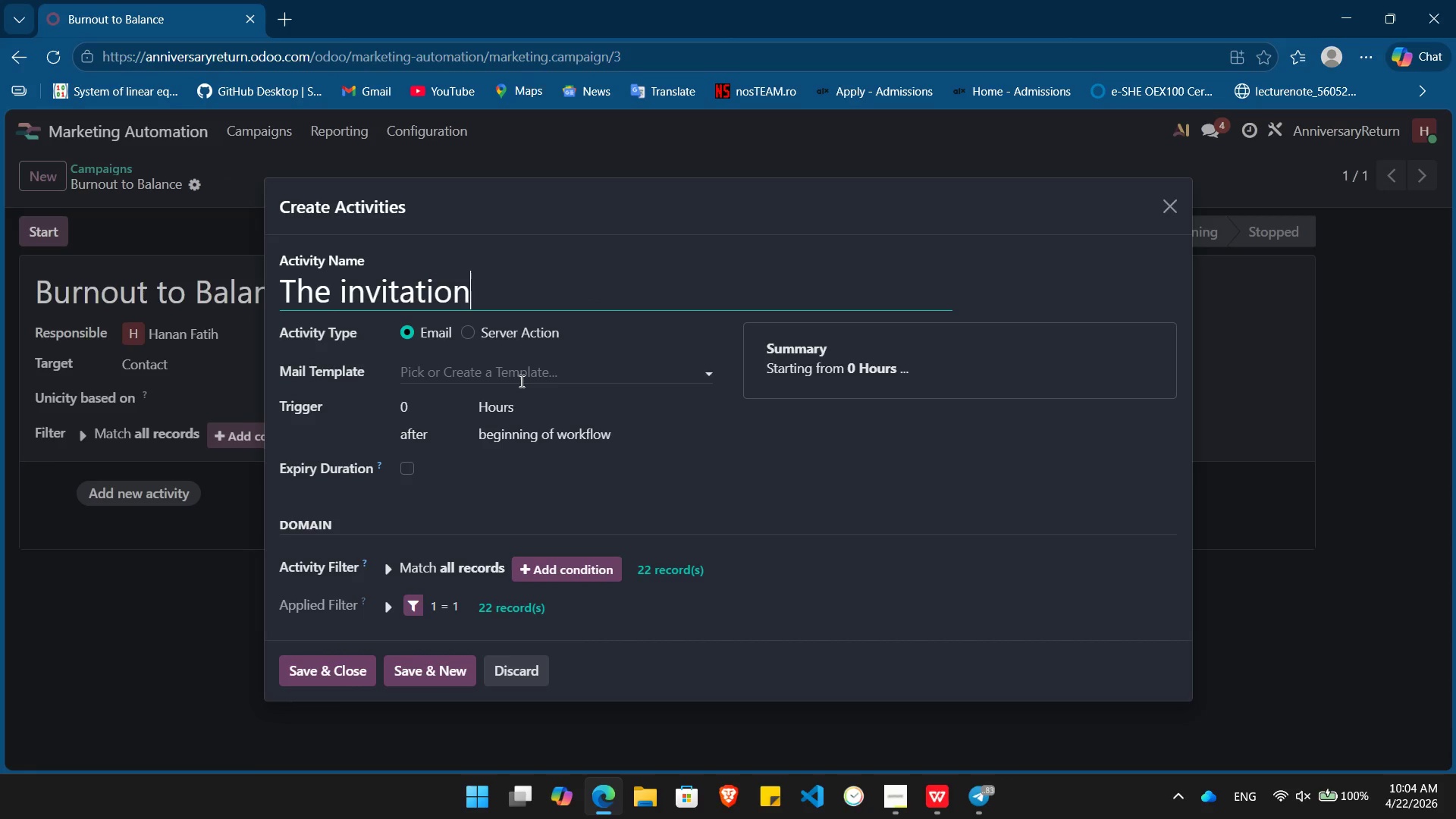 
left_click([520, 381])
 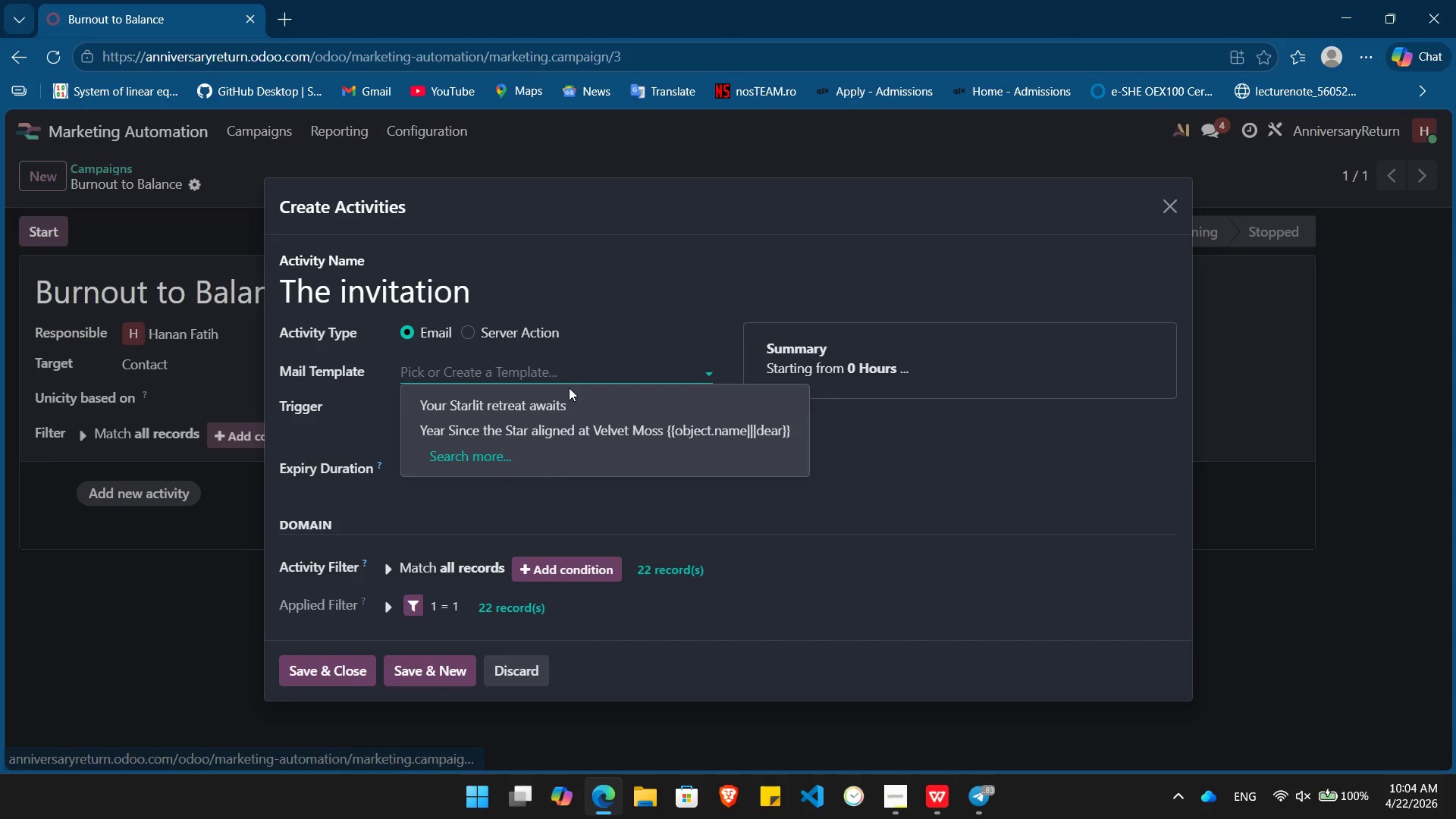 
left_click([554, 429])
 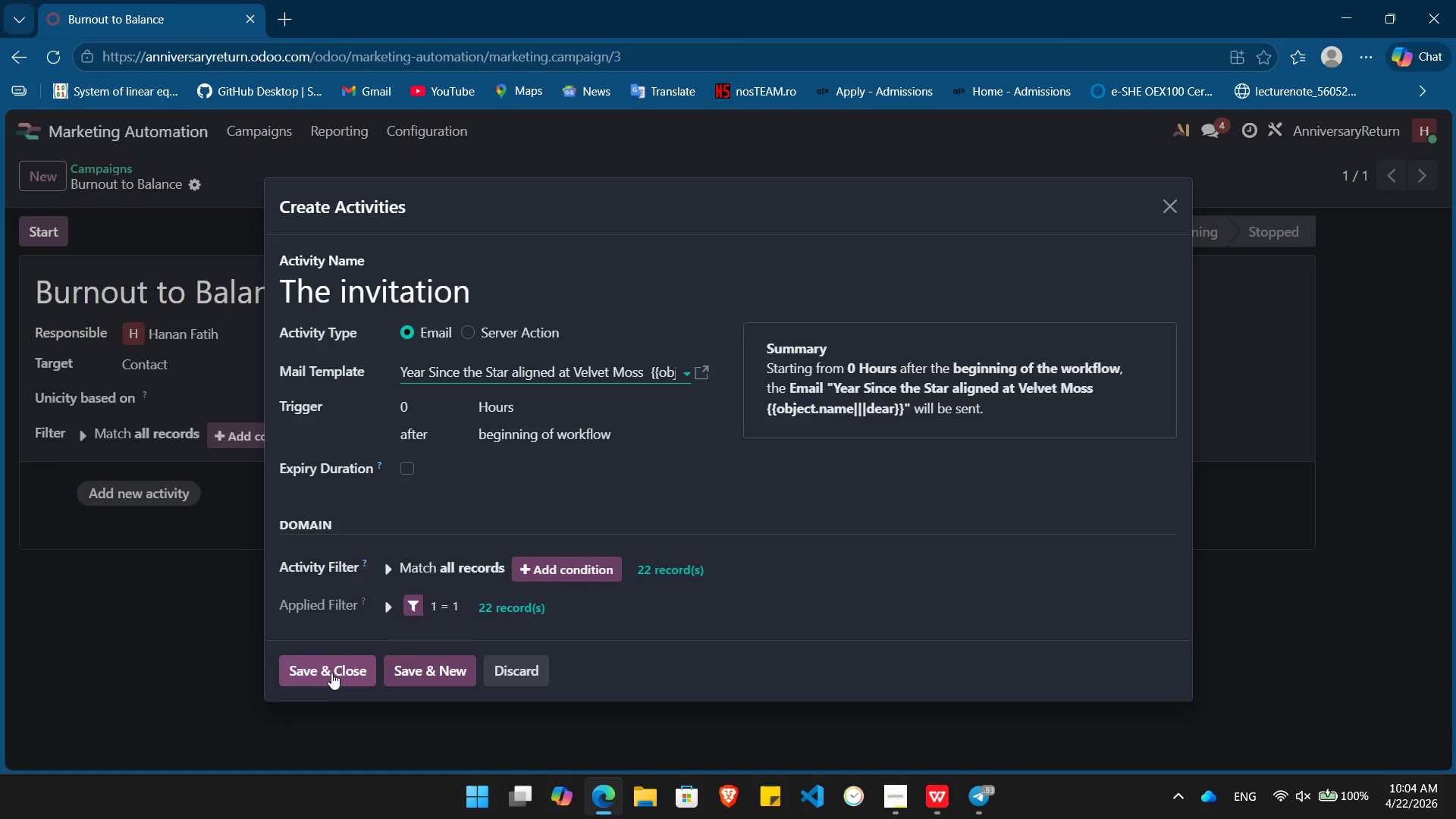 
left_click([337, 670])
 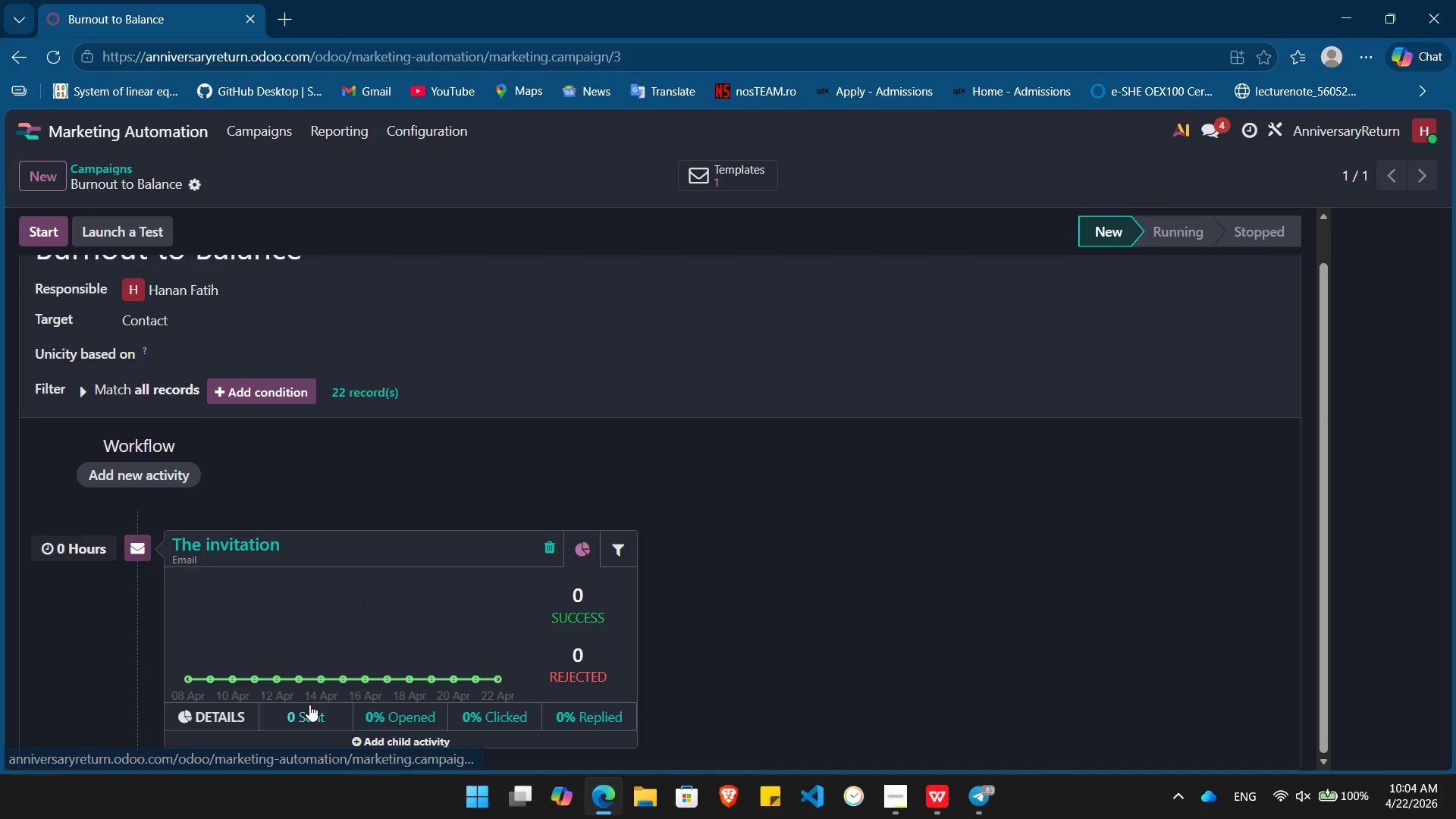 
mouse_move([316, 733])
 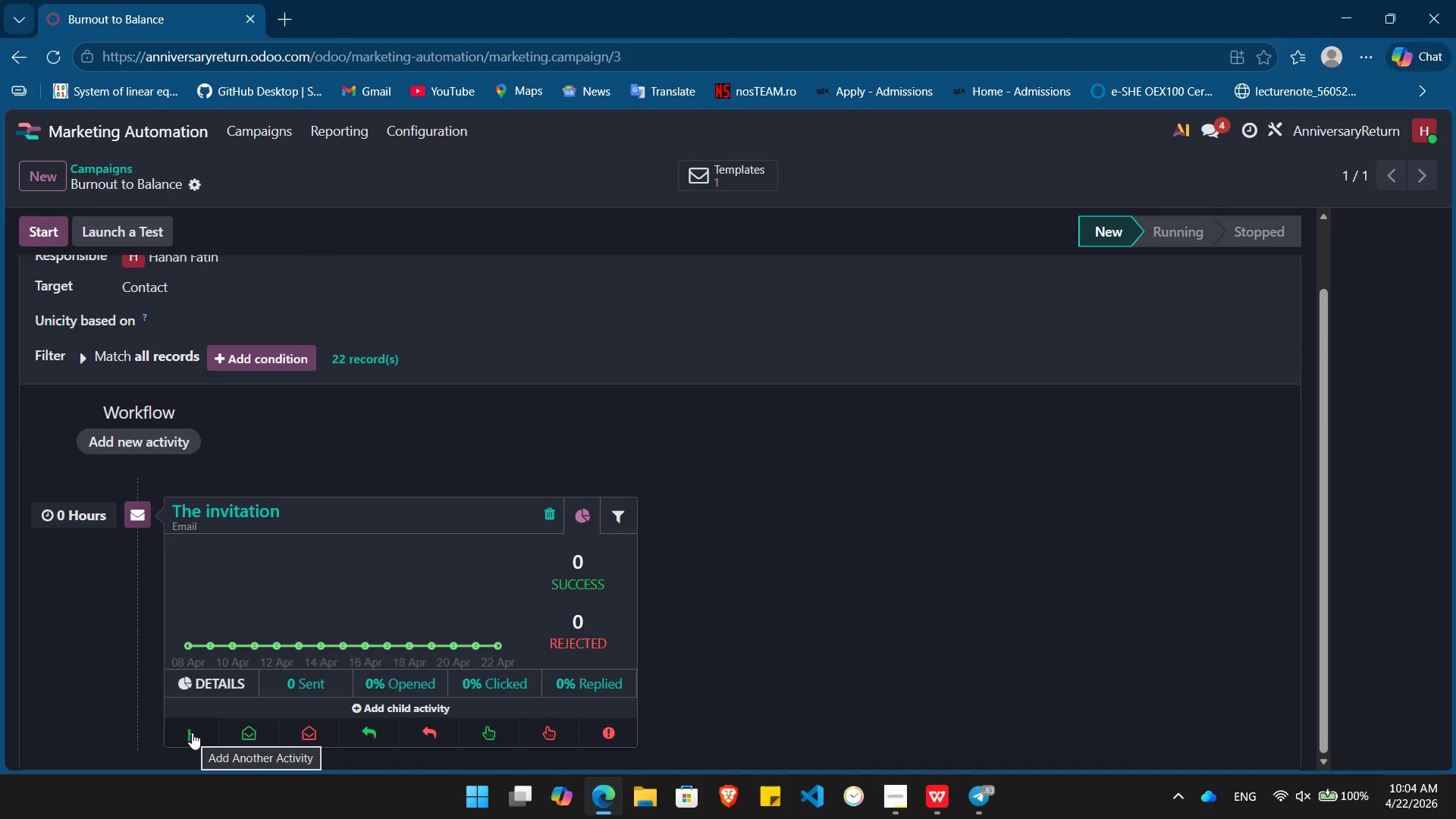 
left_click([192, 733])
 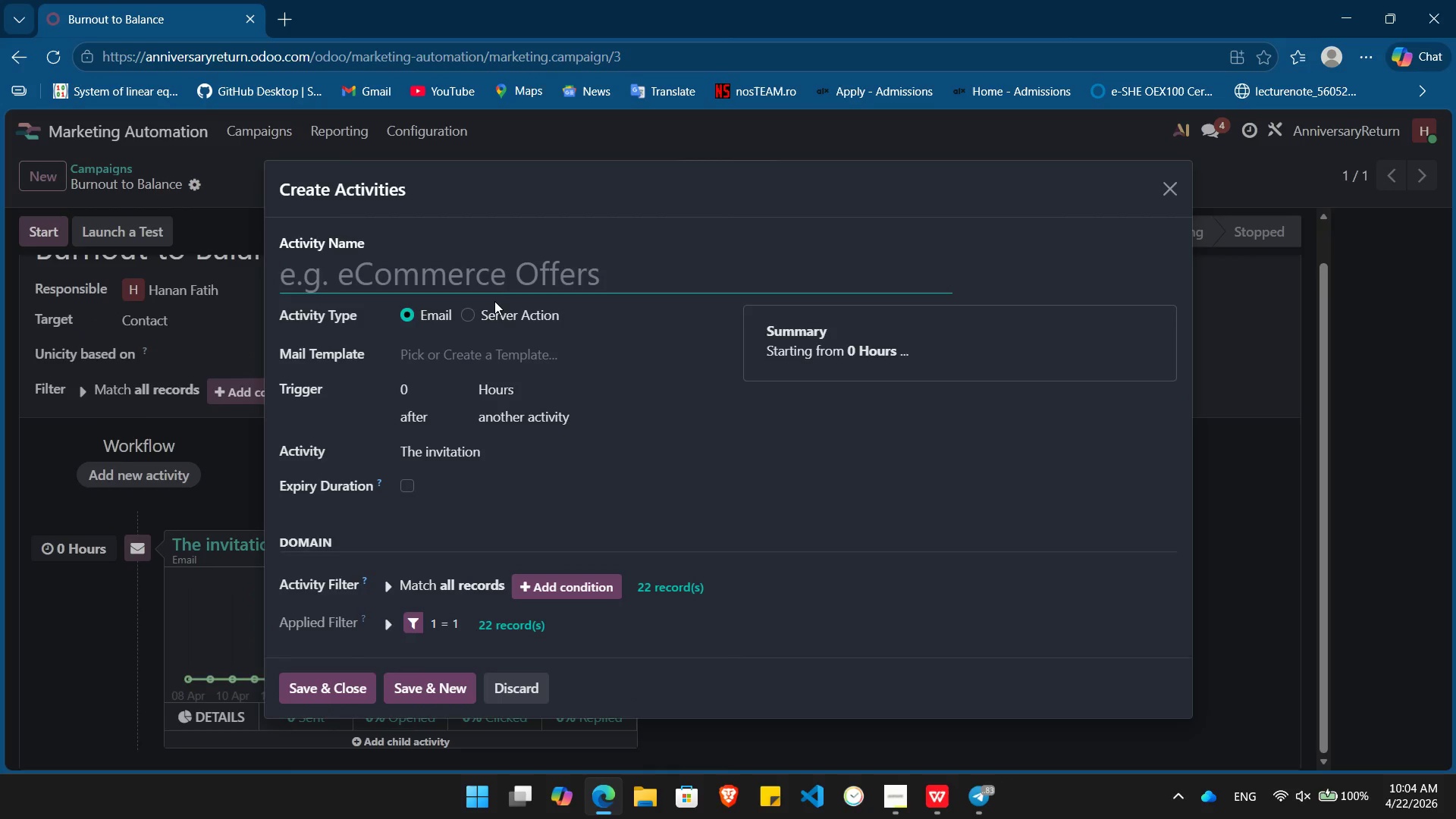 
wait(7.28)
 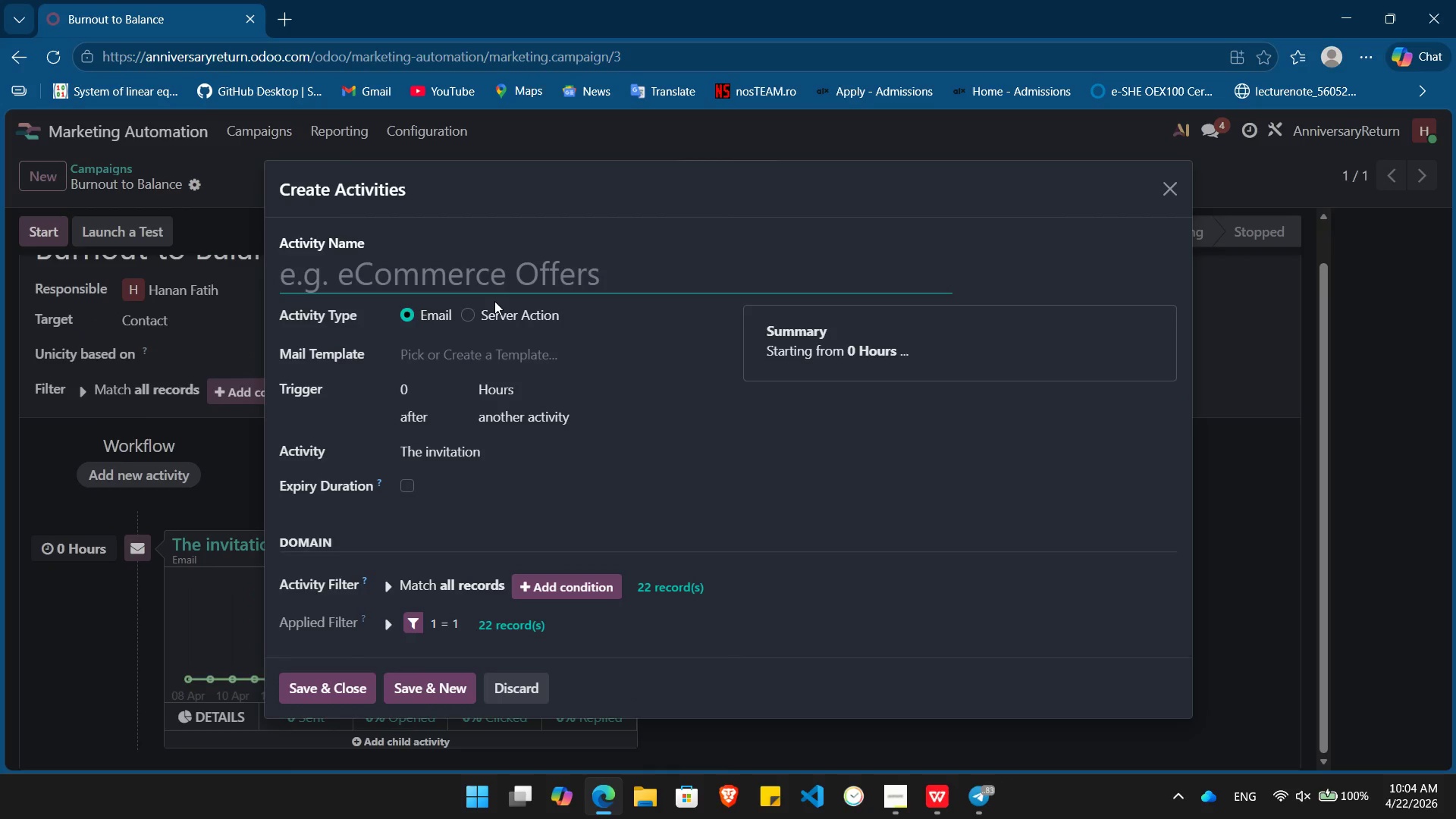 
type(The Value added)
 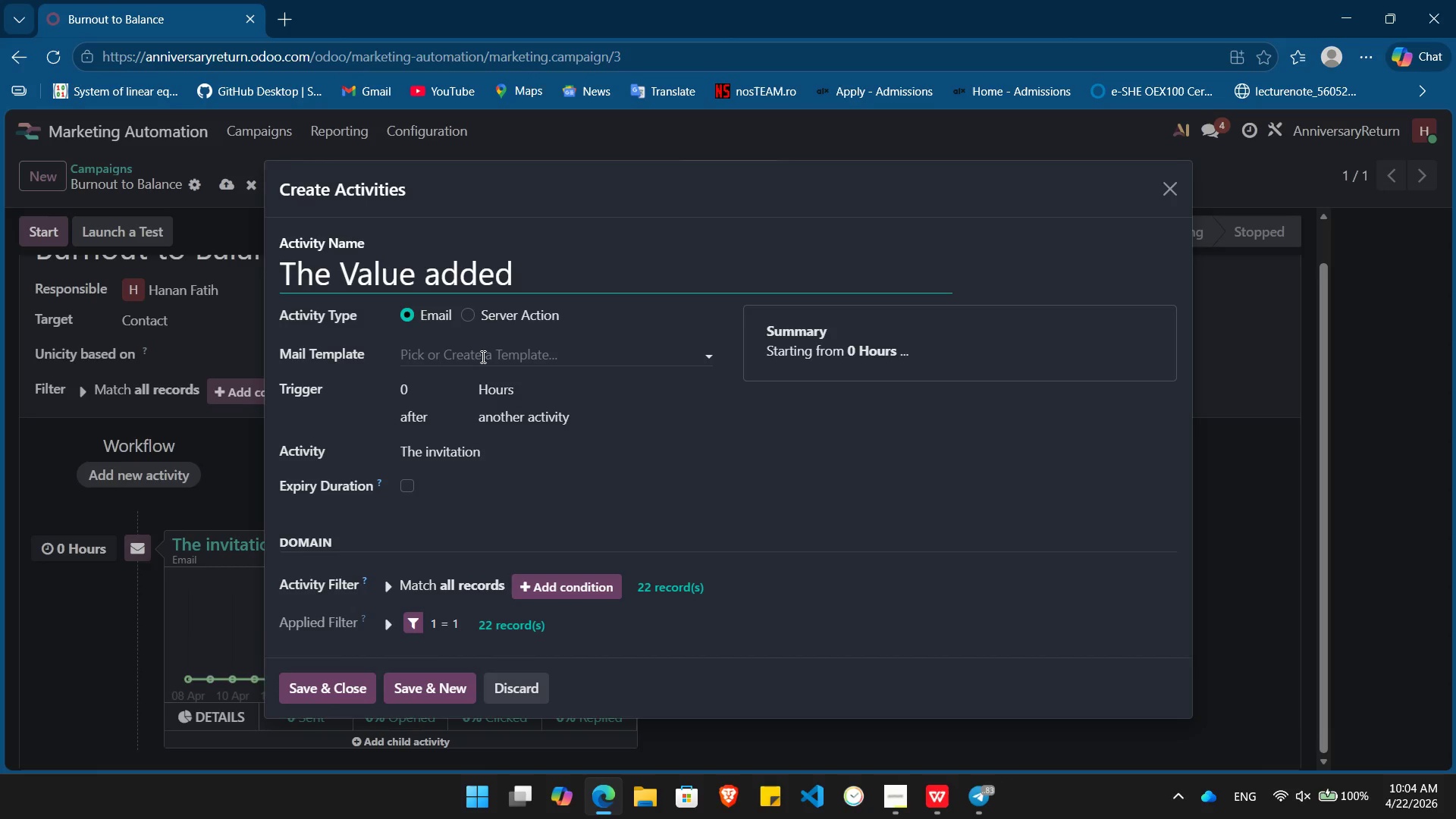 
left_click([482, 357])
 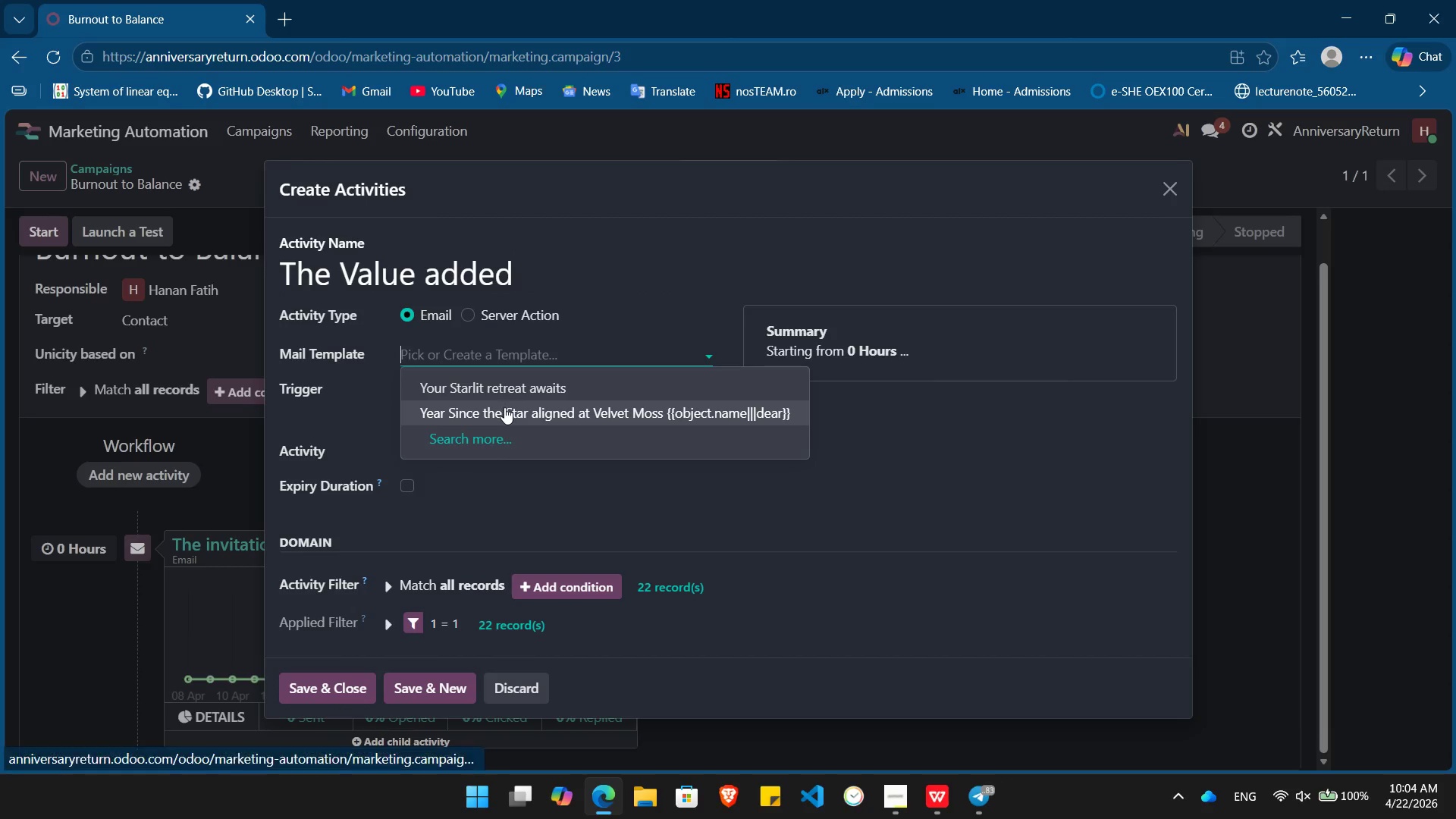 
left_click([504, 410])
 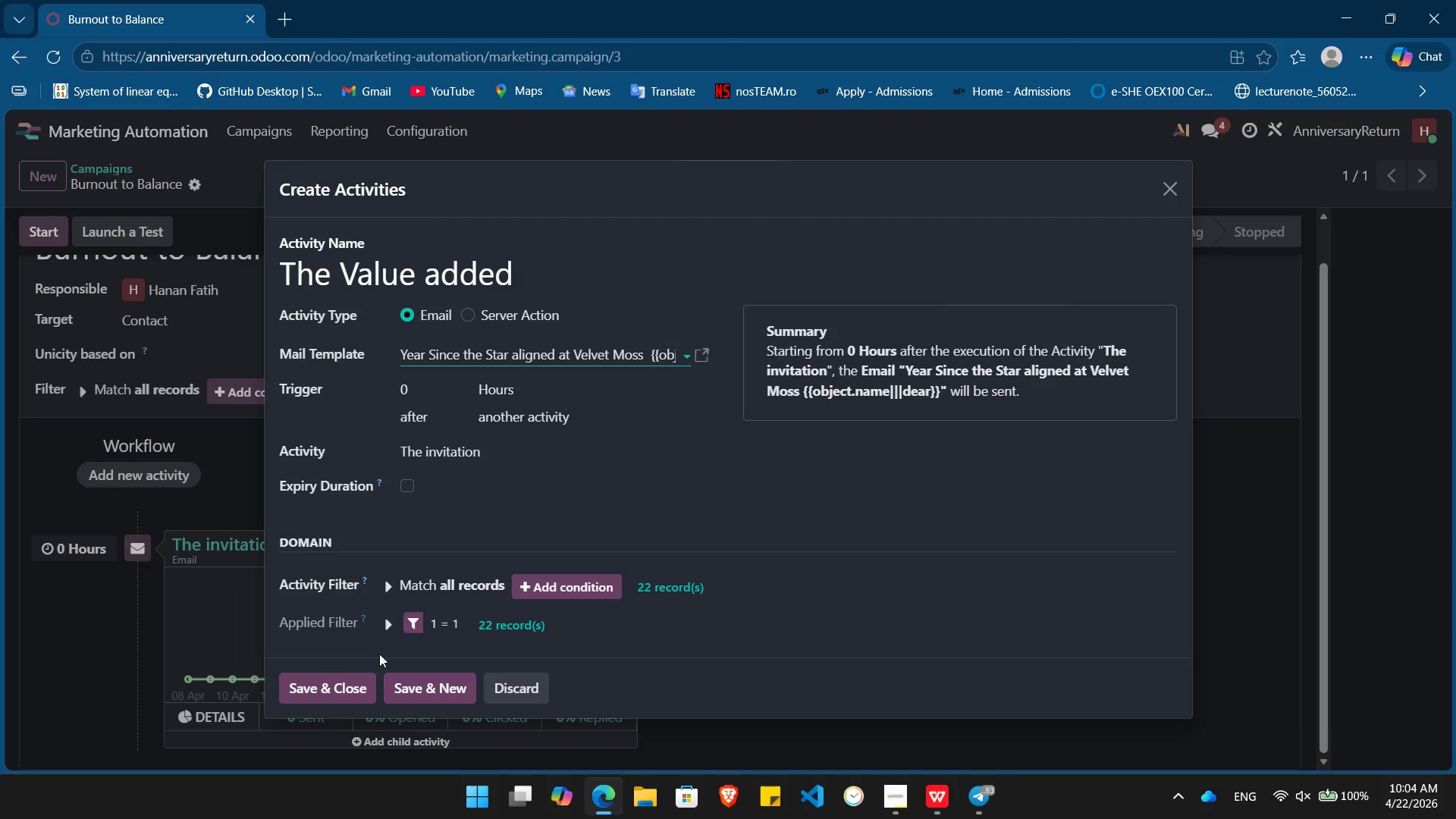 
left_click([320, 695])
 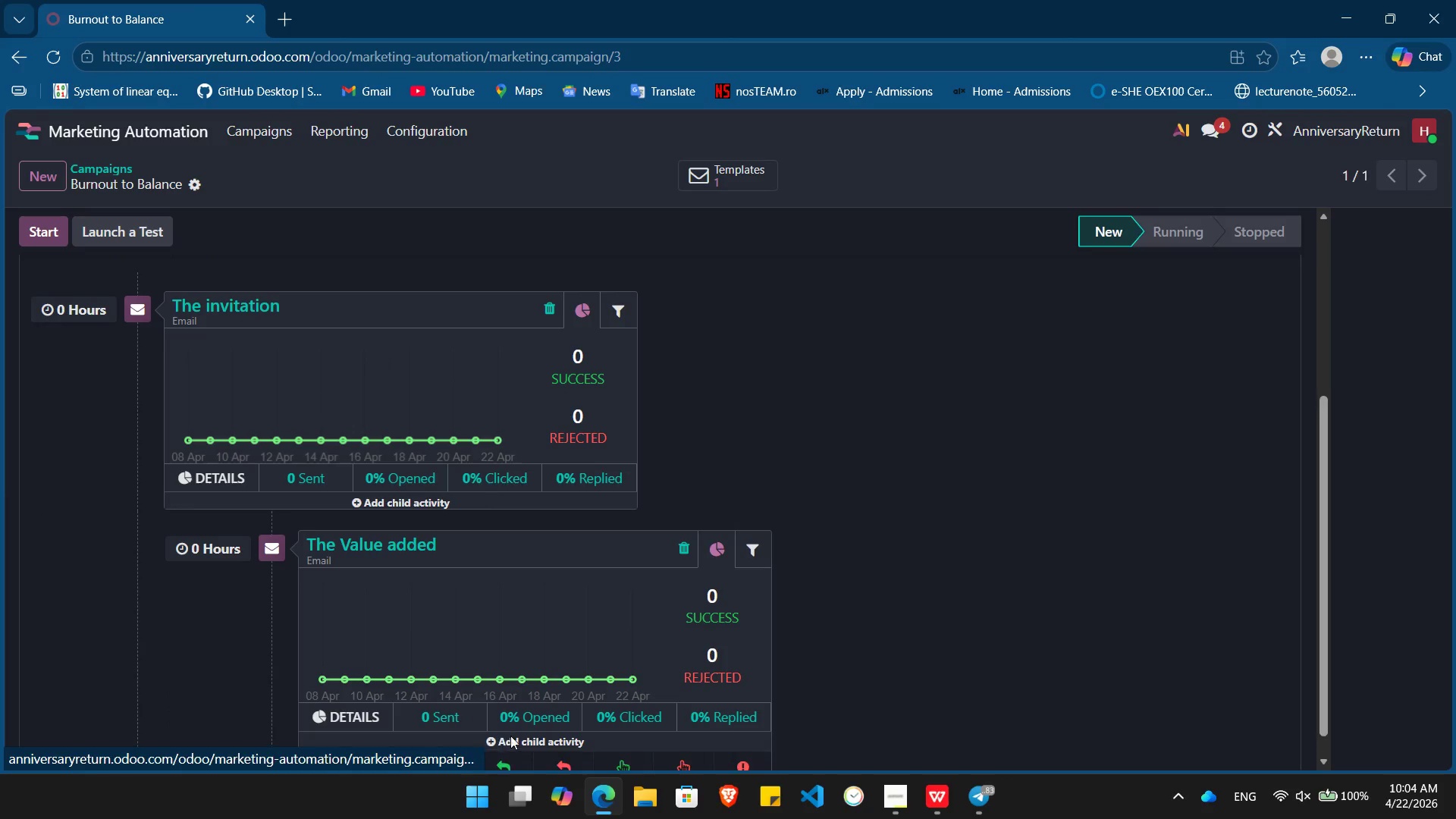 
wait(7.94)
 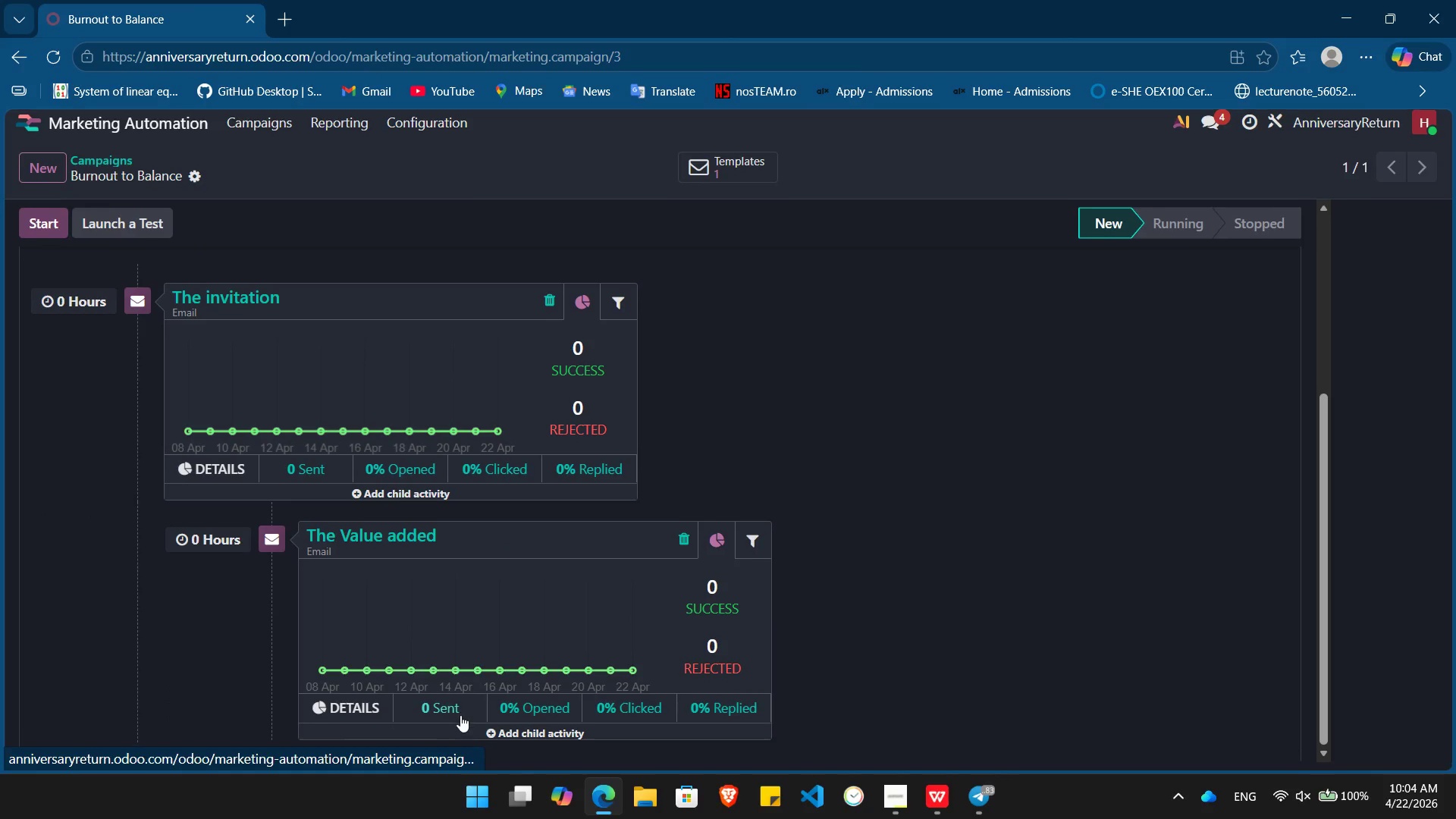 
left_click([331, 761])
 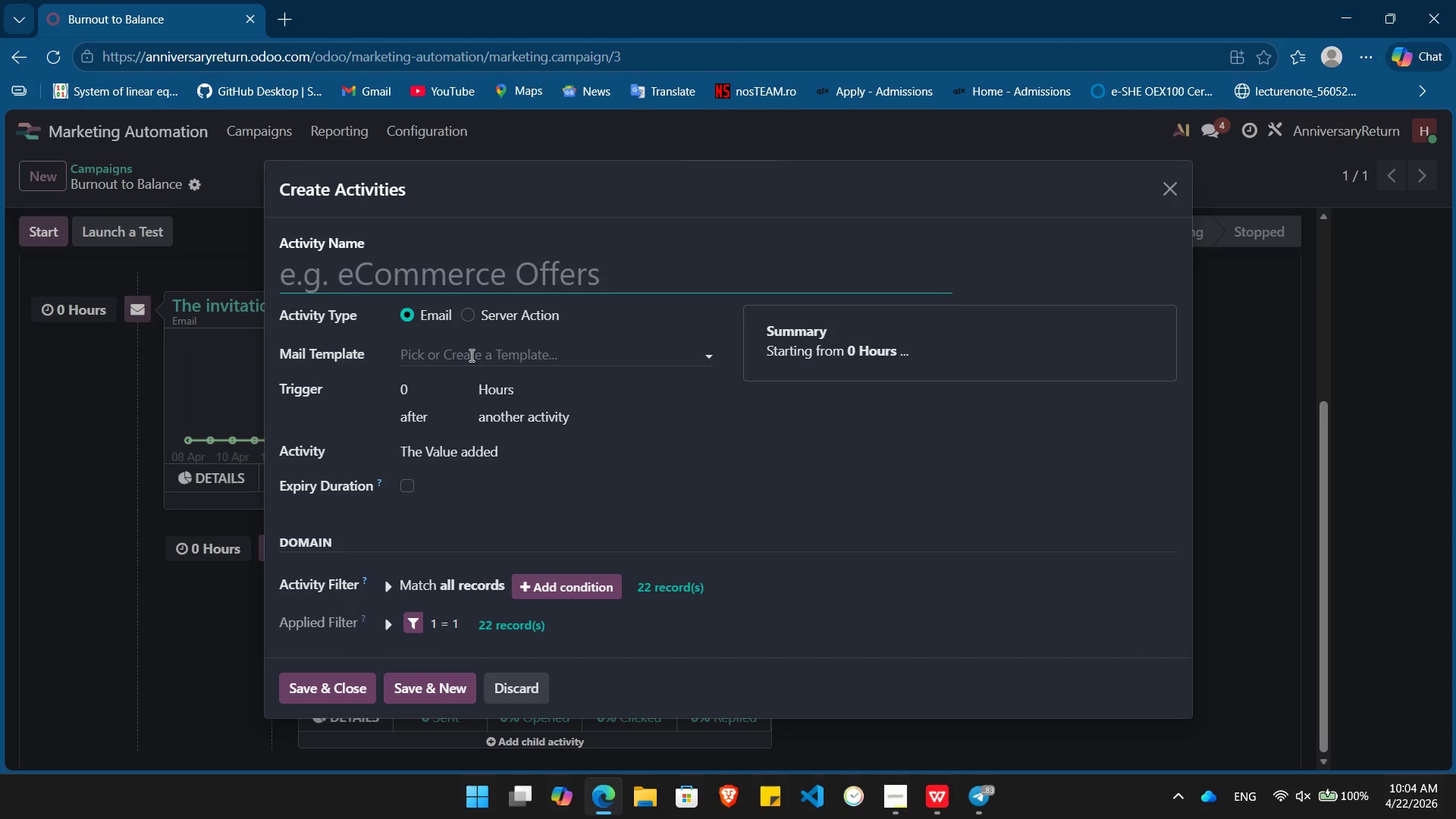 
wait(7.22)
 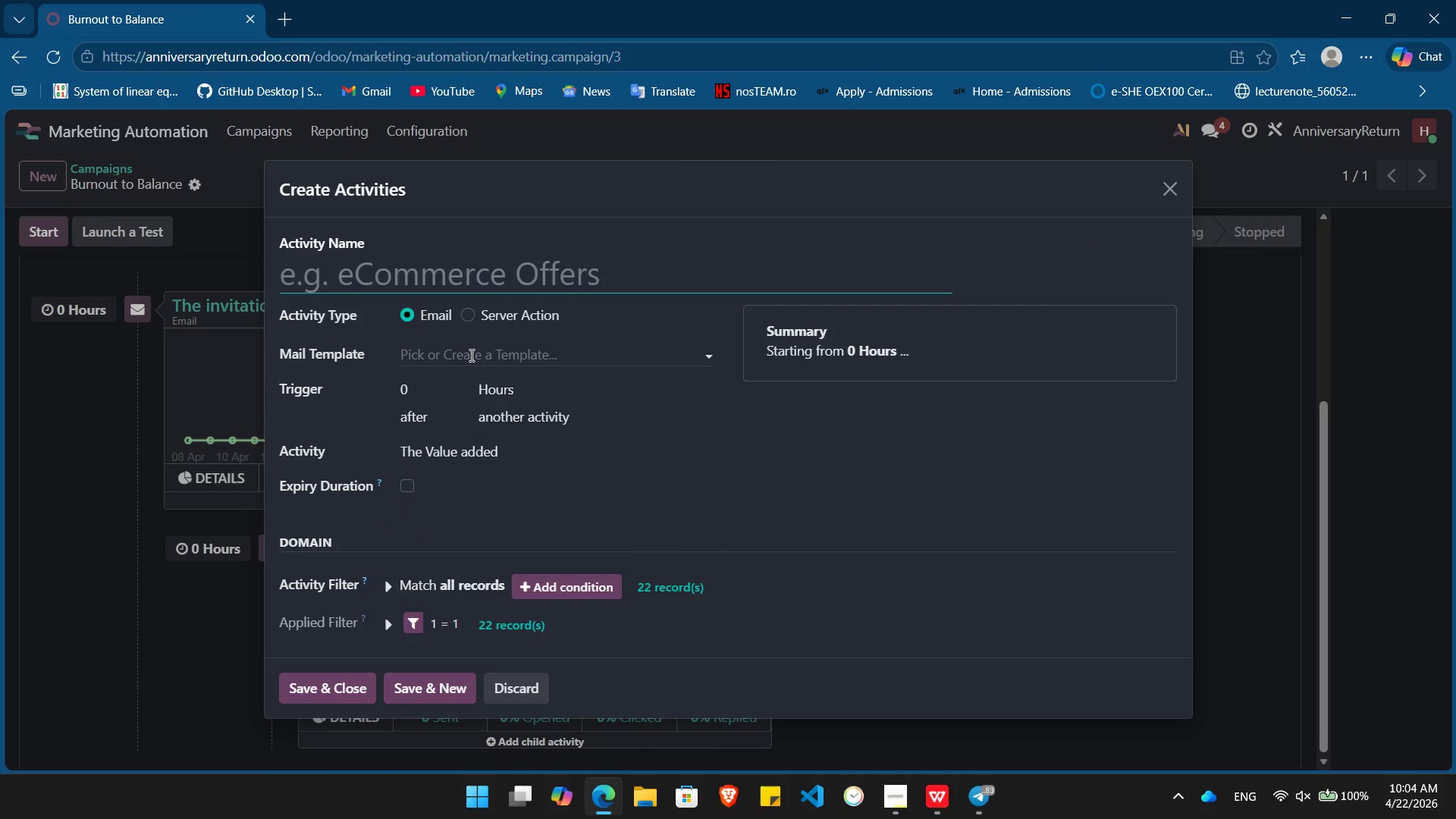 
type(The Last Call)
 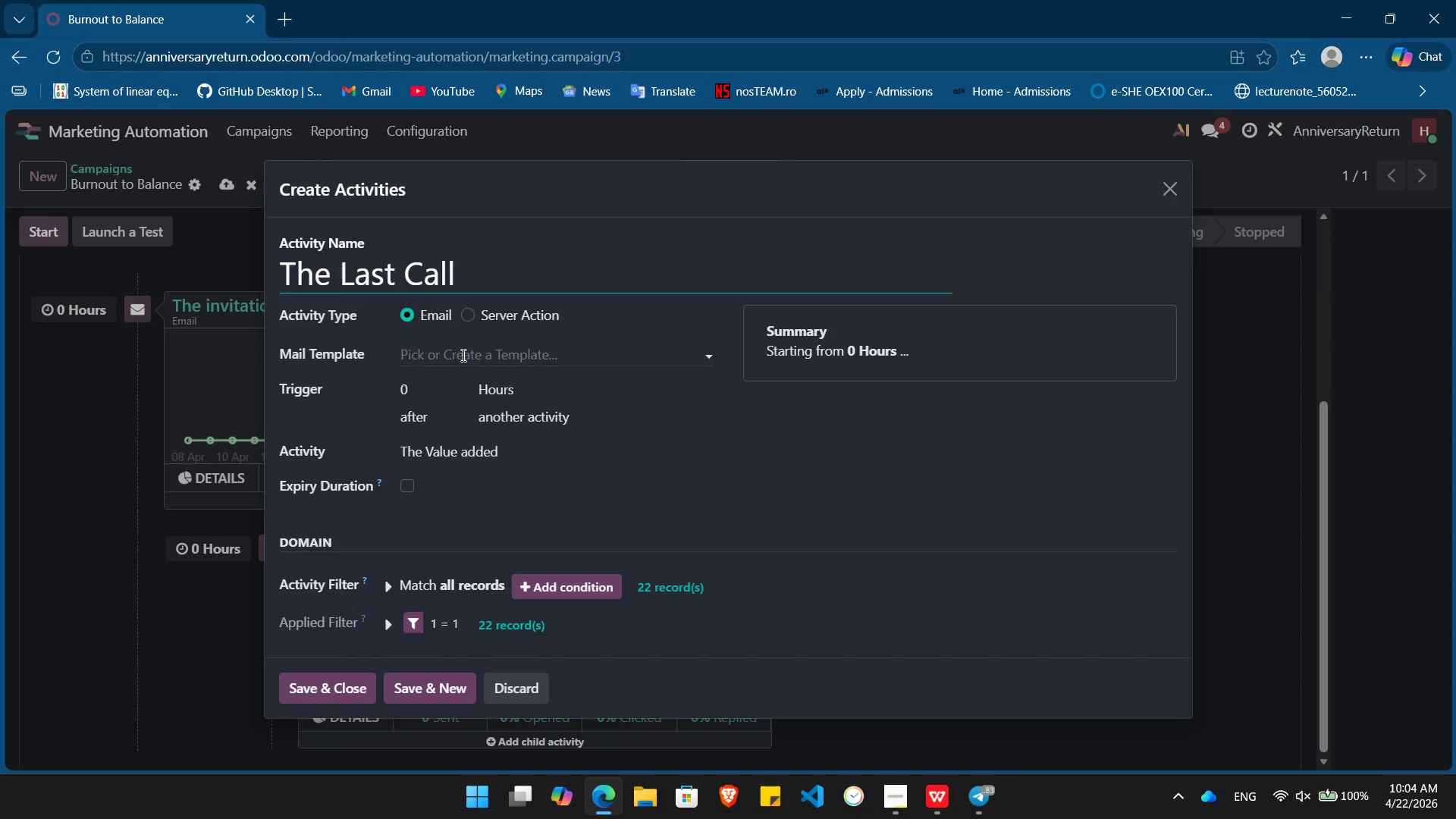 
left_click([462, 355])
 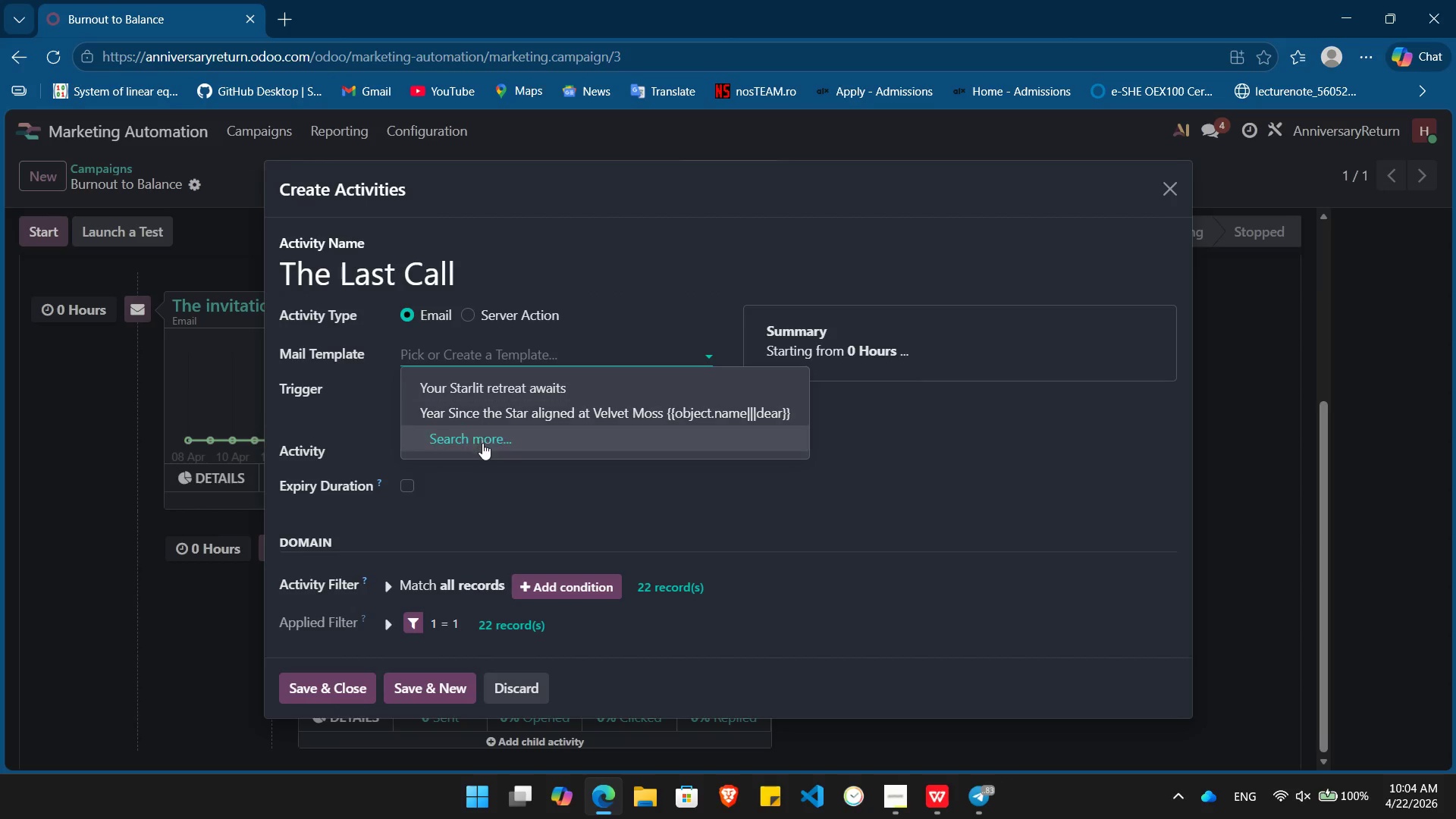 
left_click([482, 444])
 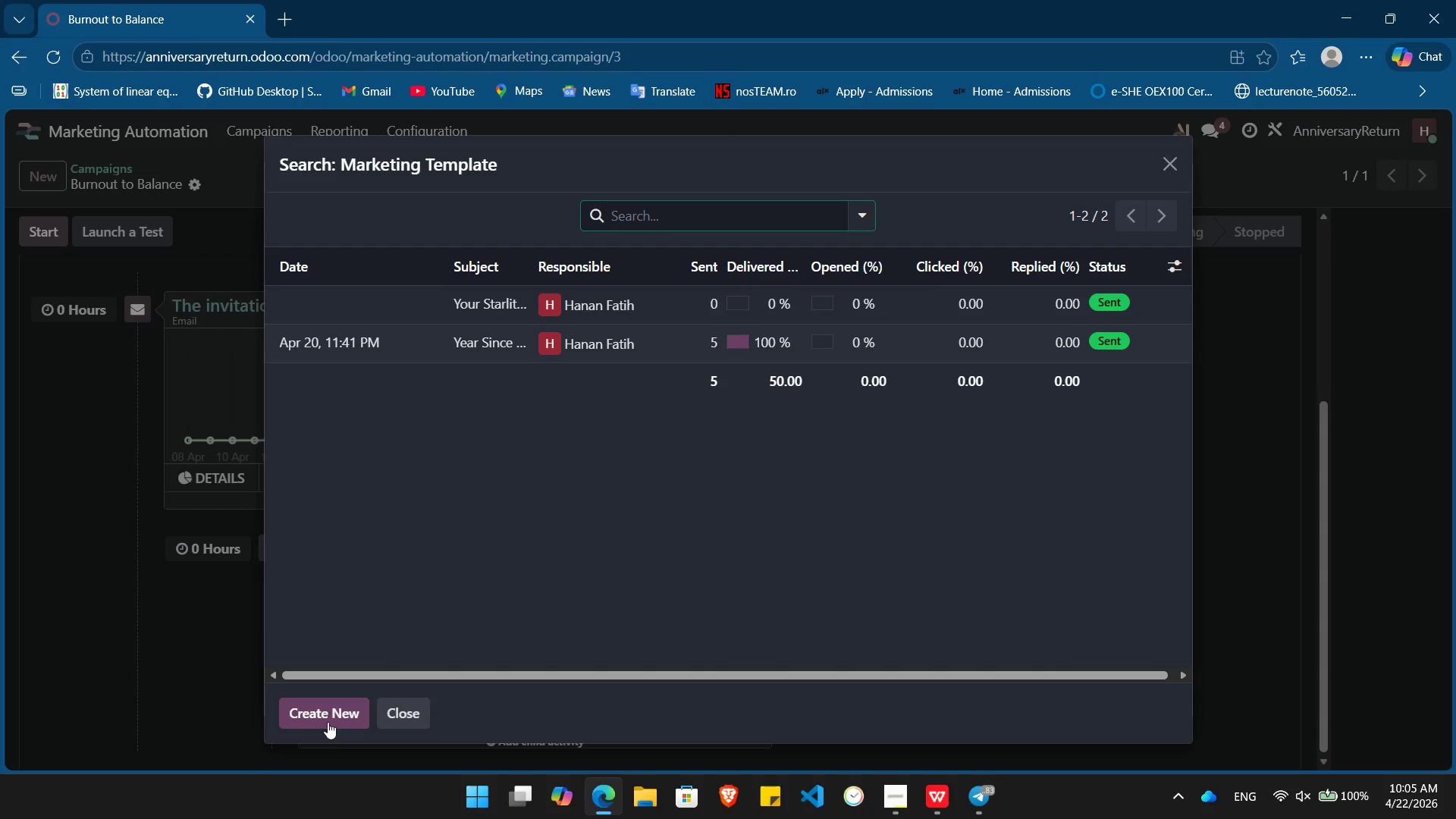 
left_click([336, 707])
 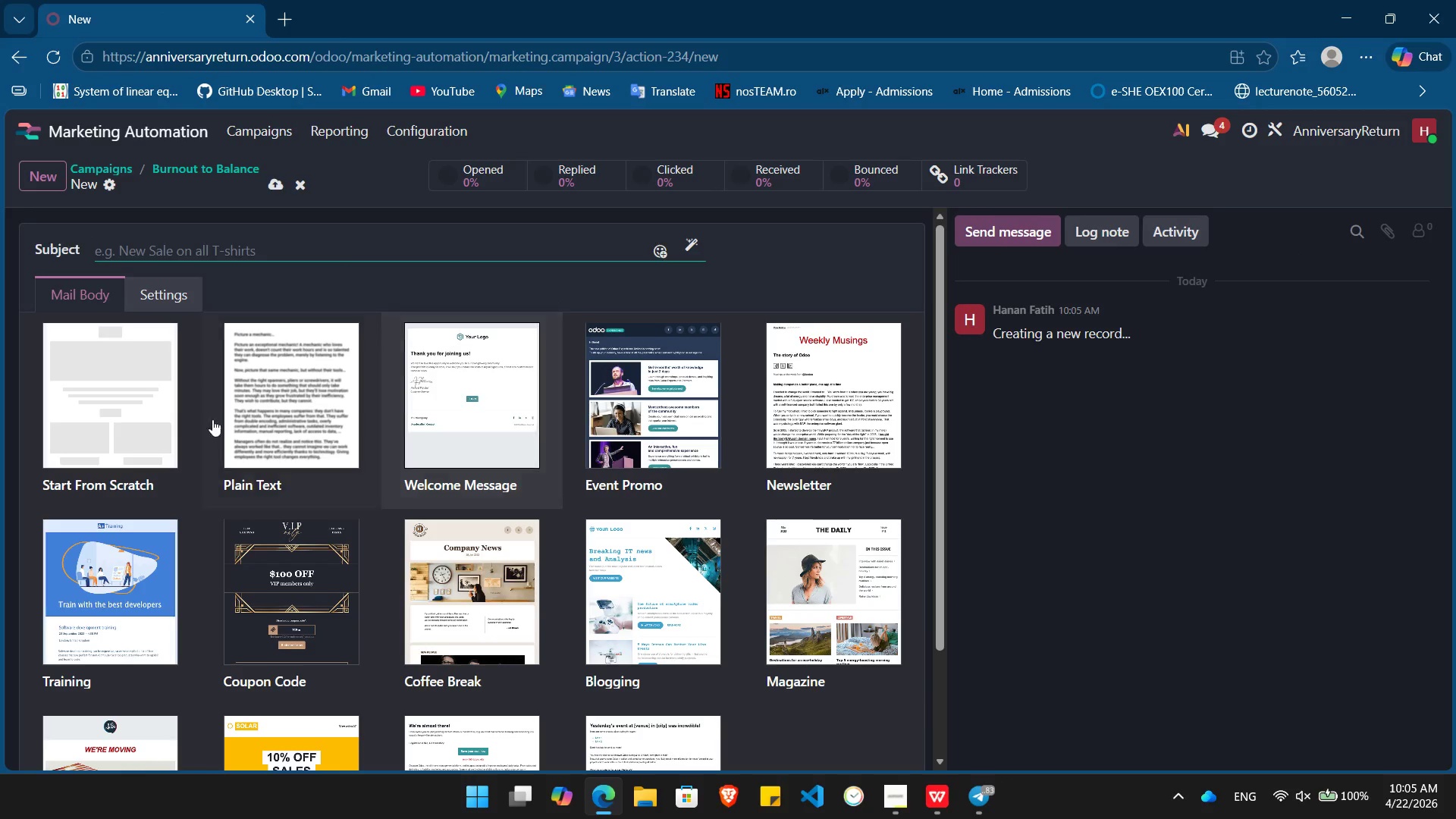 
left_click([163, 398])
 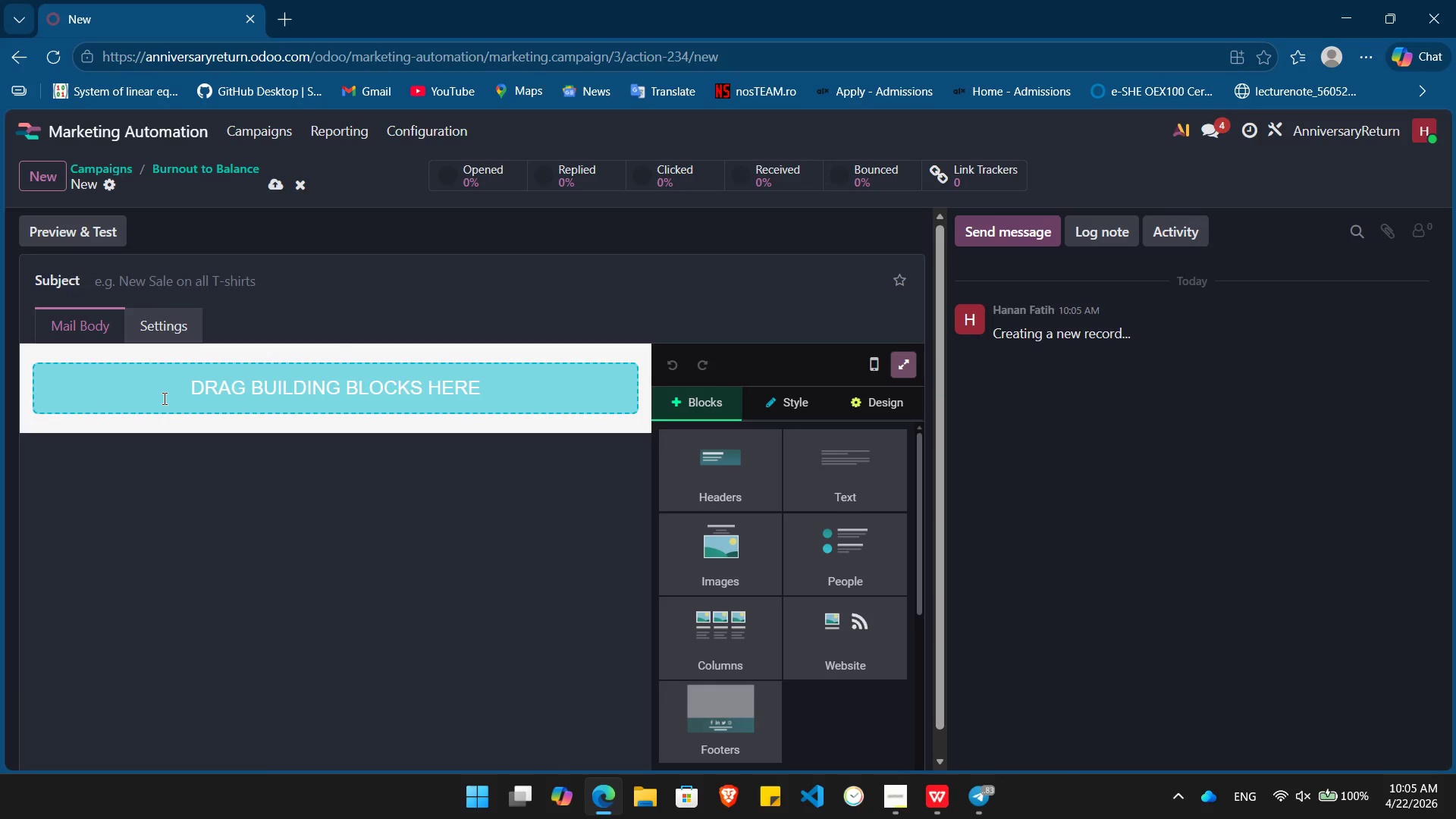 
wait(5.95)
 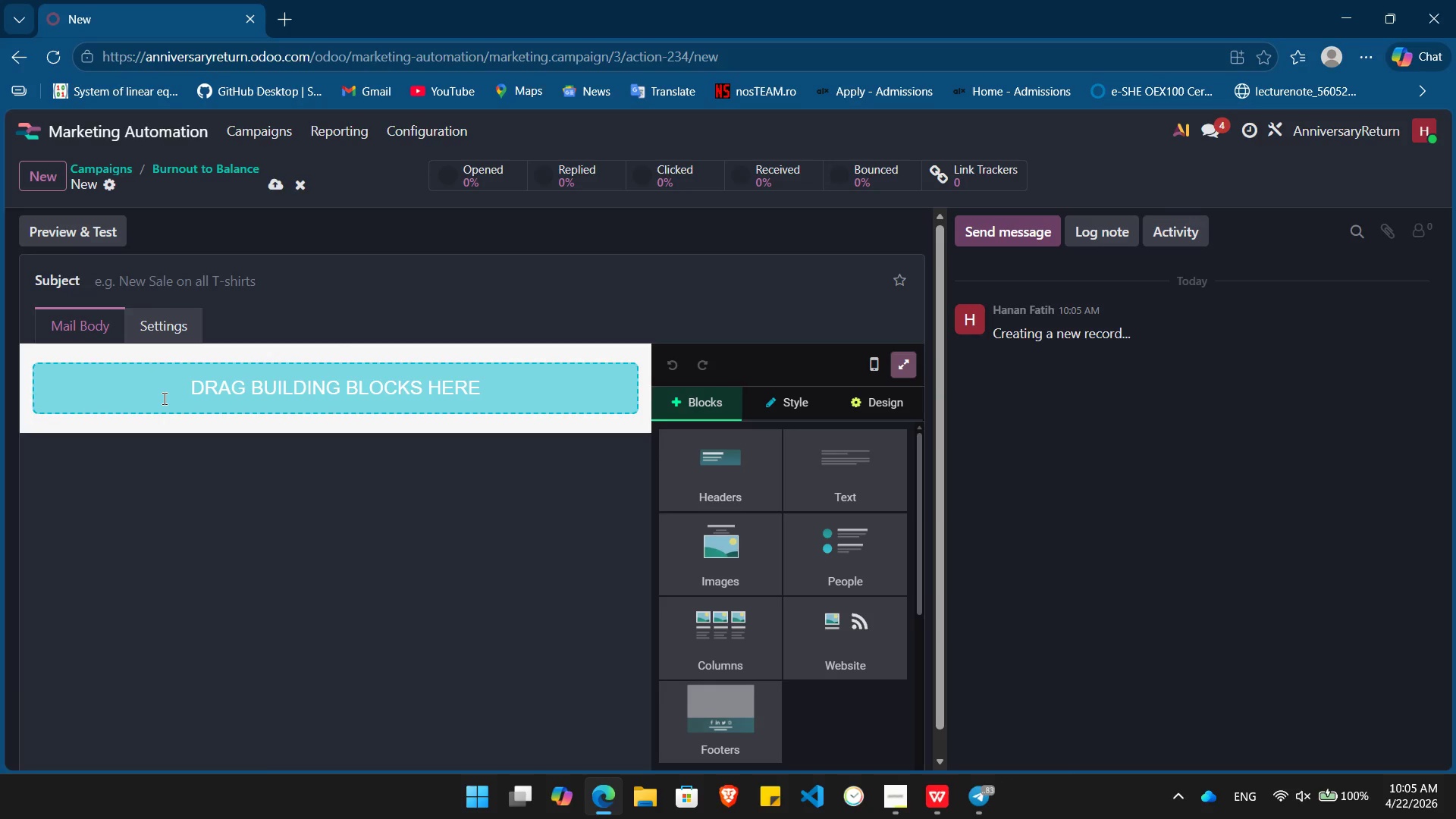 
left_click([274, 282])
 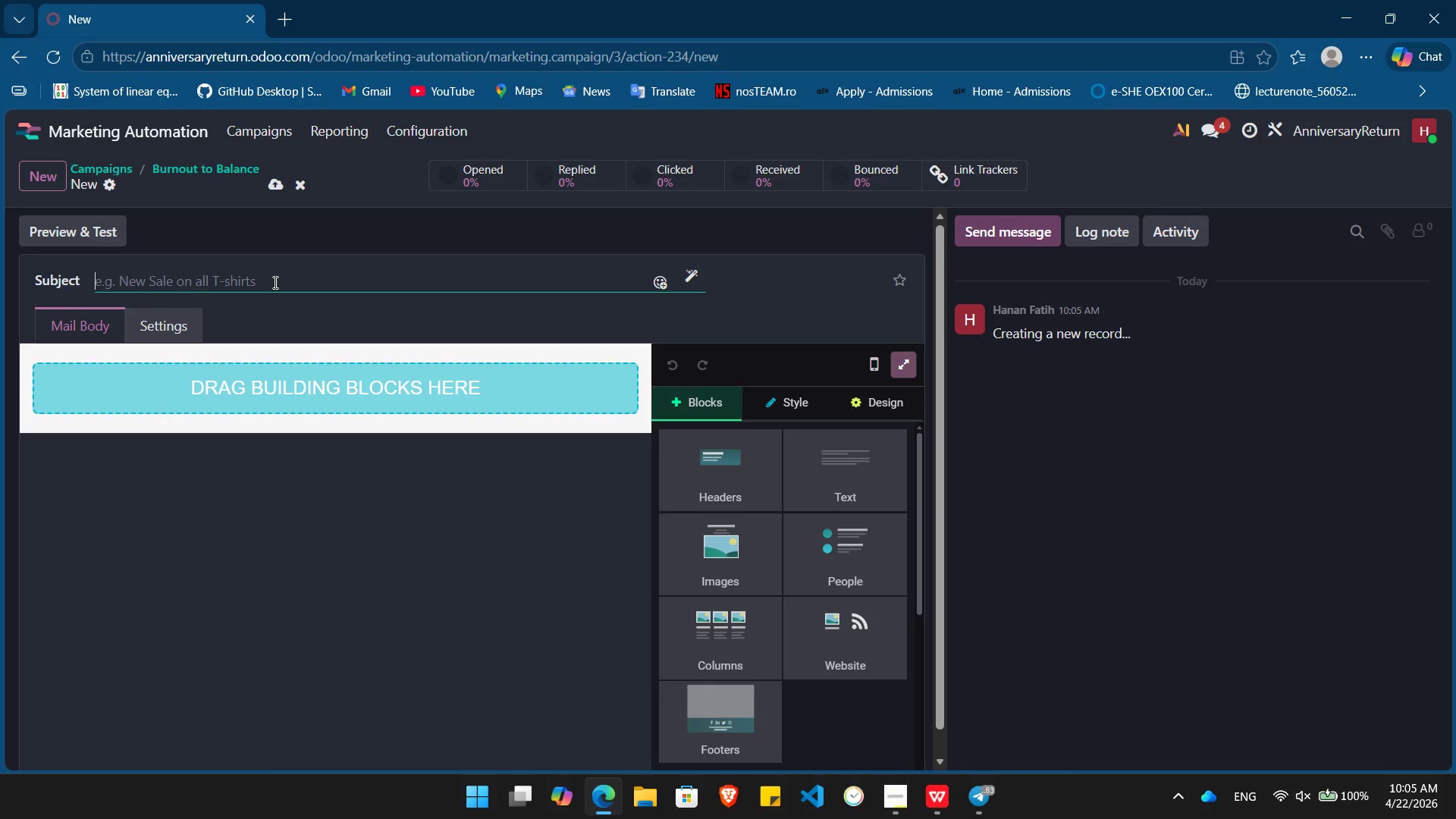 
type(Fian)
key(Backspace)
key(Backspace)
type(nal call)
key(Backspace)
key(Backspace)
key(Backspace)
key(Backspace)
type(Call: The Roadmap for HR Leaders)
 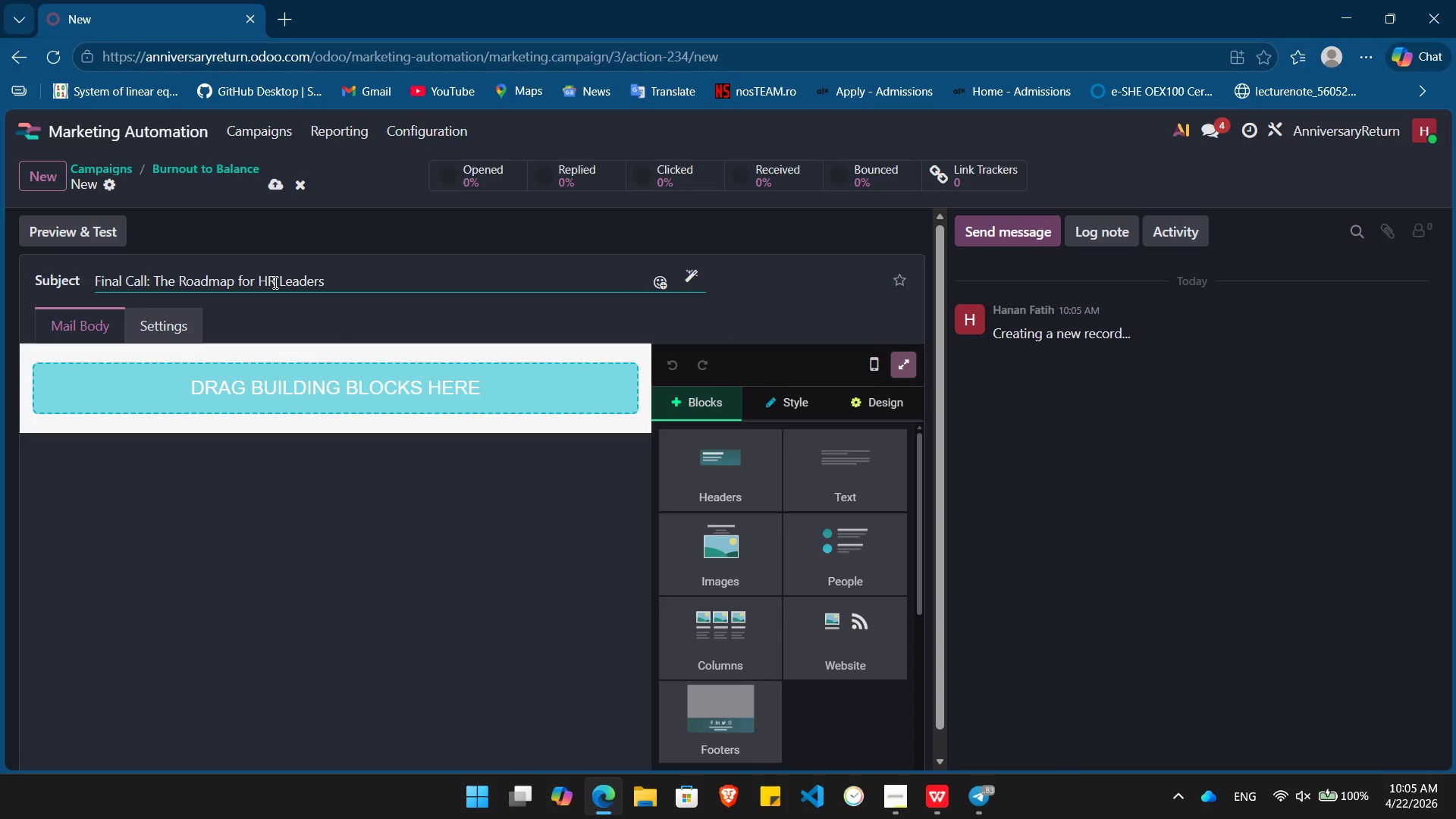 
left_click_drag(start_coordinate=[722, 488], to_coordinate=[436, 385])
 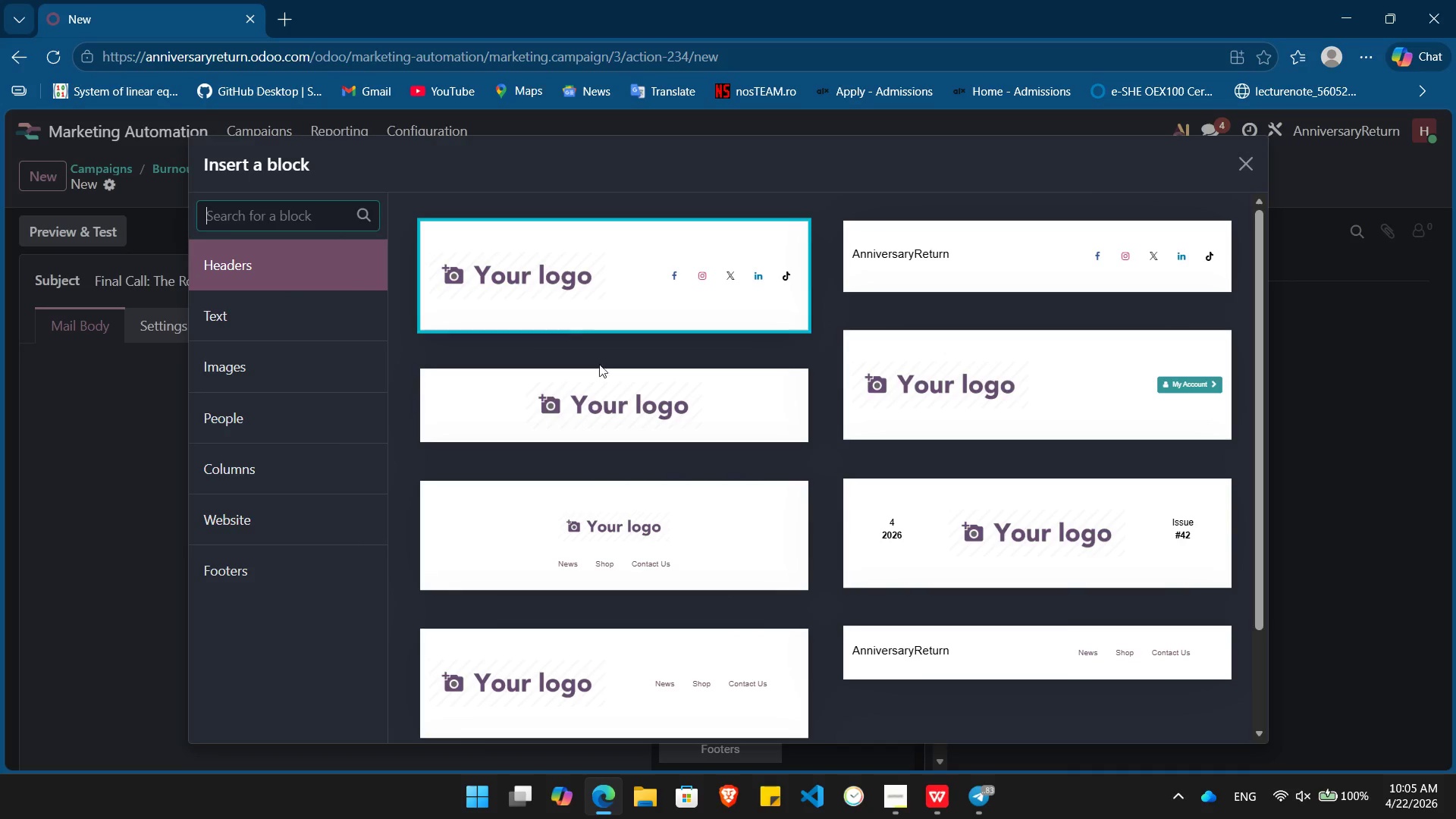 
left_click([601, 394])
 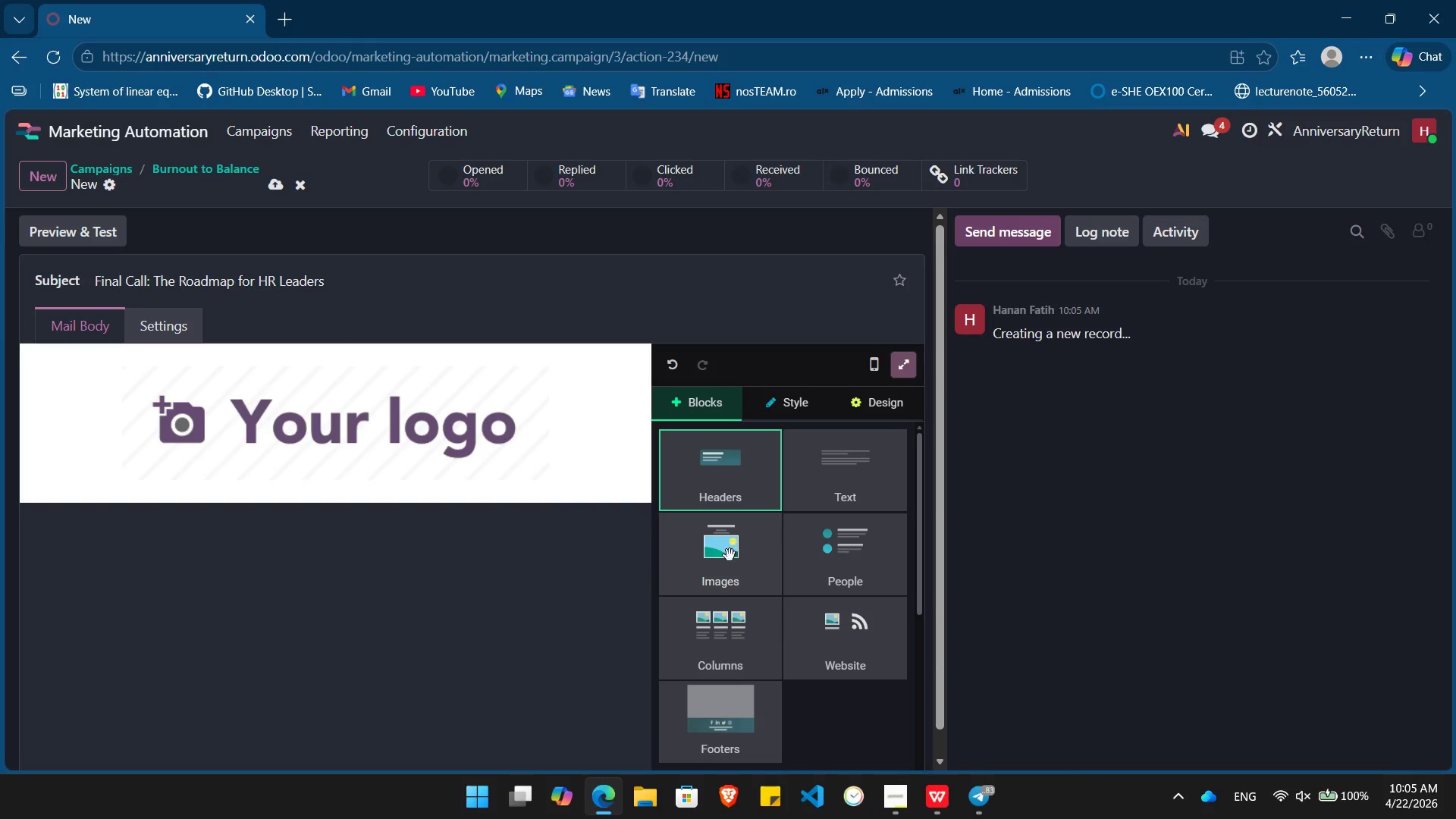 
left_click_drag(start_coordinate=[730, 555], to_coordinate=[387, 497])
 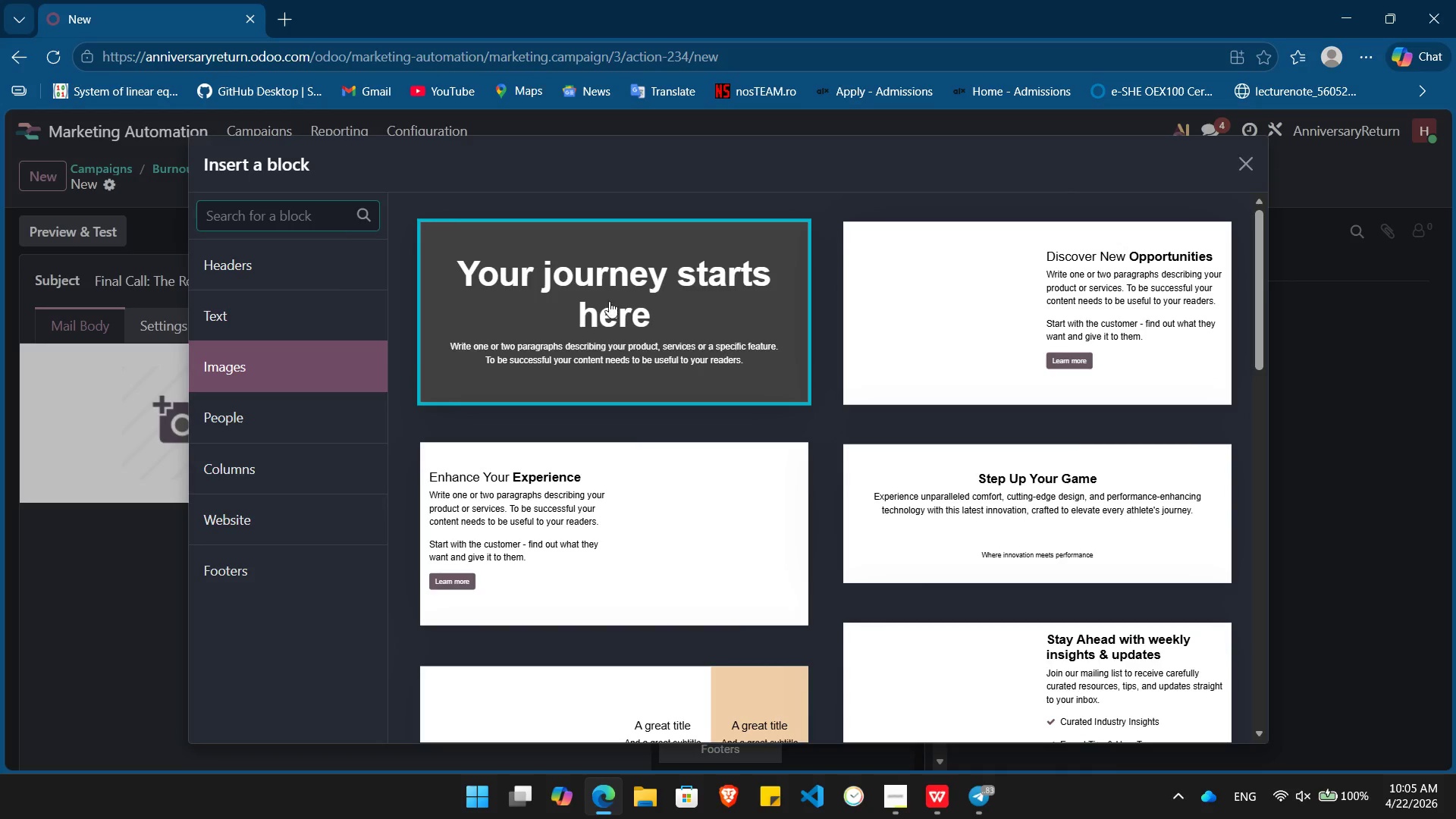 
left_click([640, 297])
 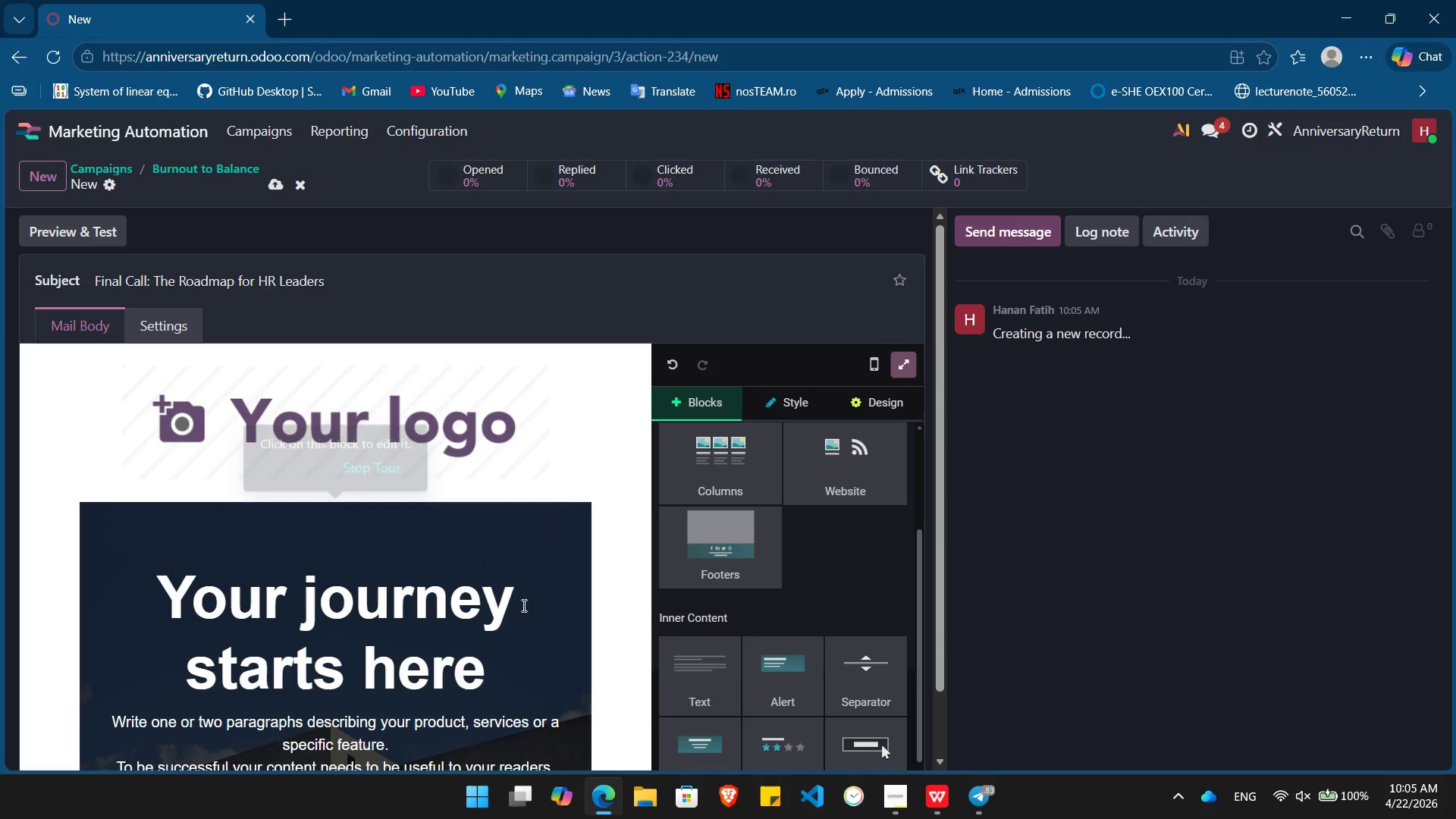 
key(Control+ControlLeft)
 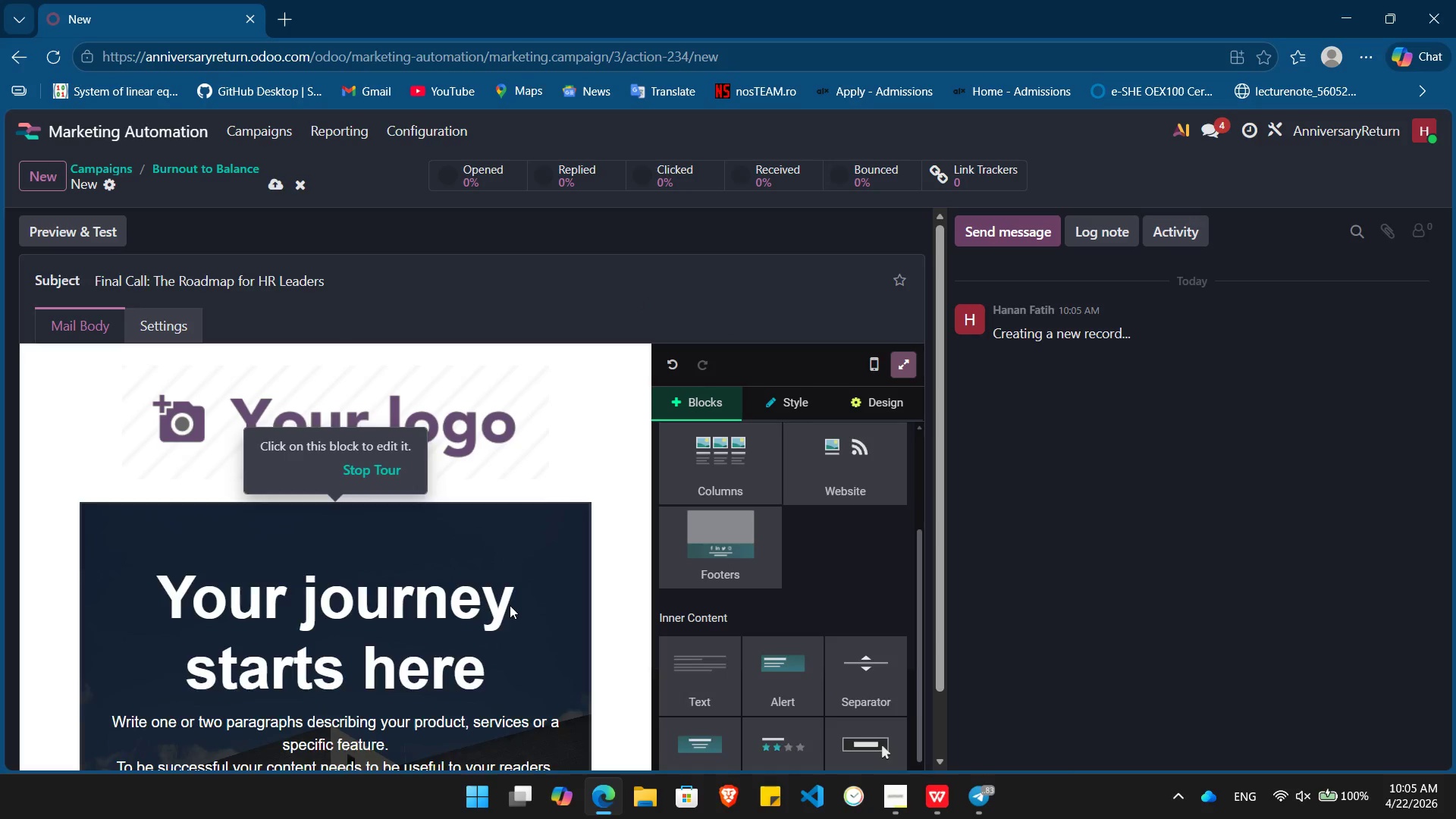 
key(Control+Z)
 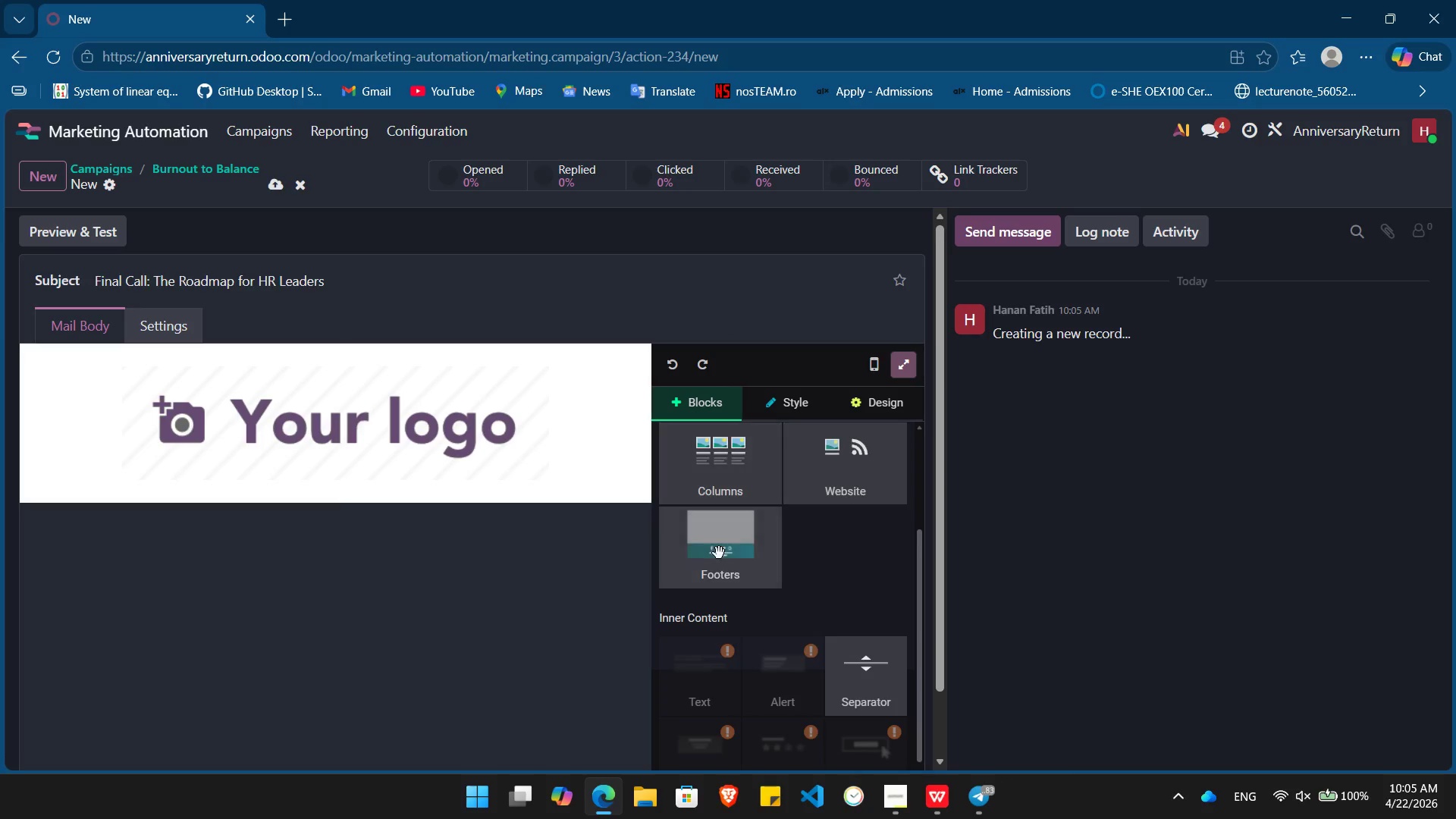 
left_click_drag(start_coordinate=[719, 554], to_coordinate=[362, 535])
 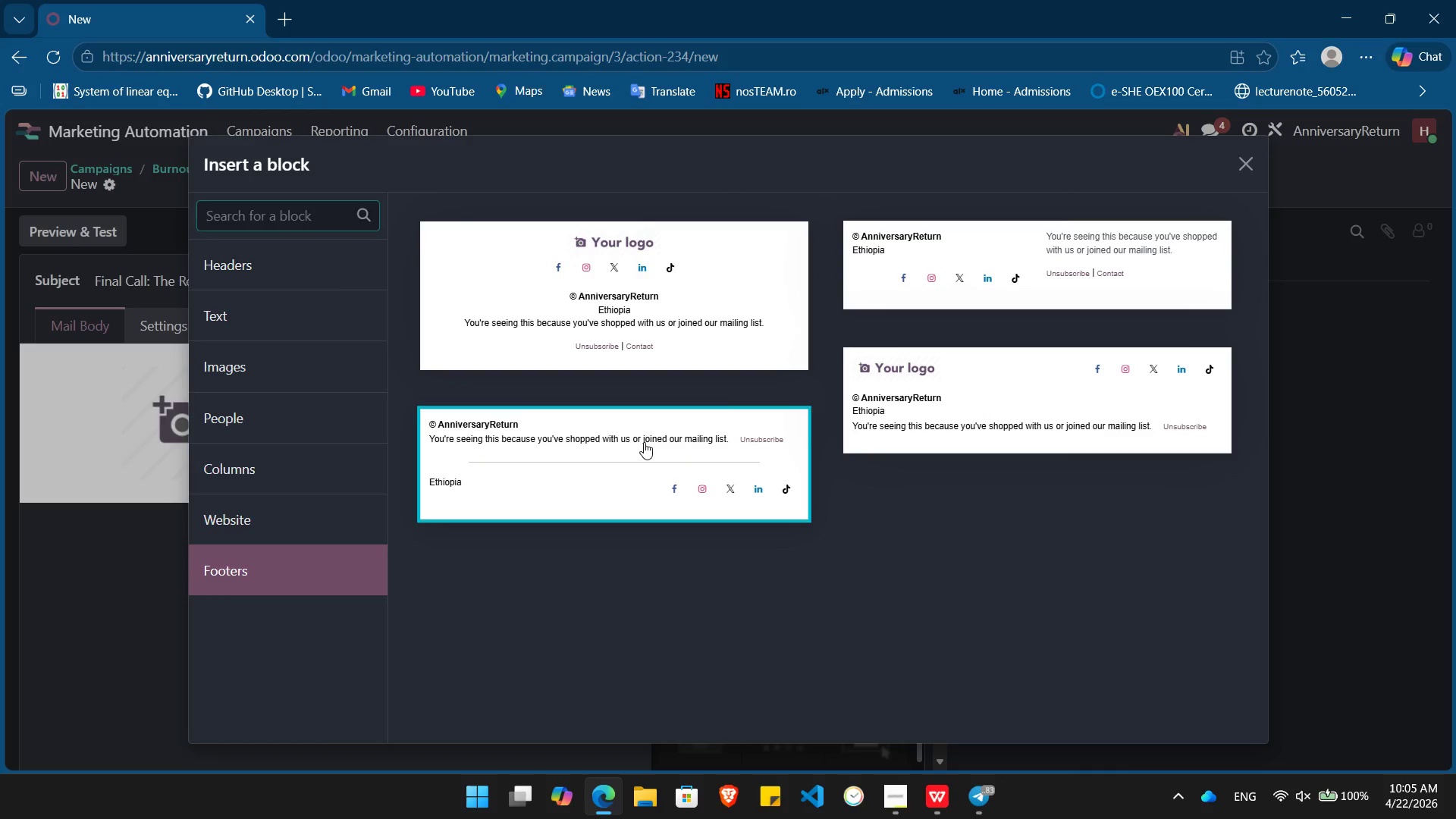 
left_click([644, 442])
 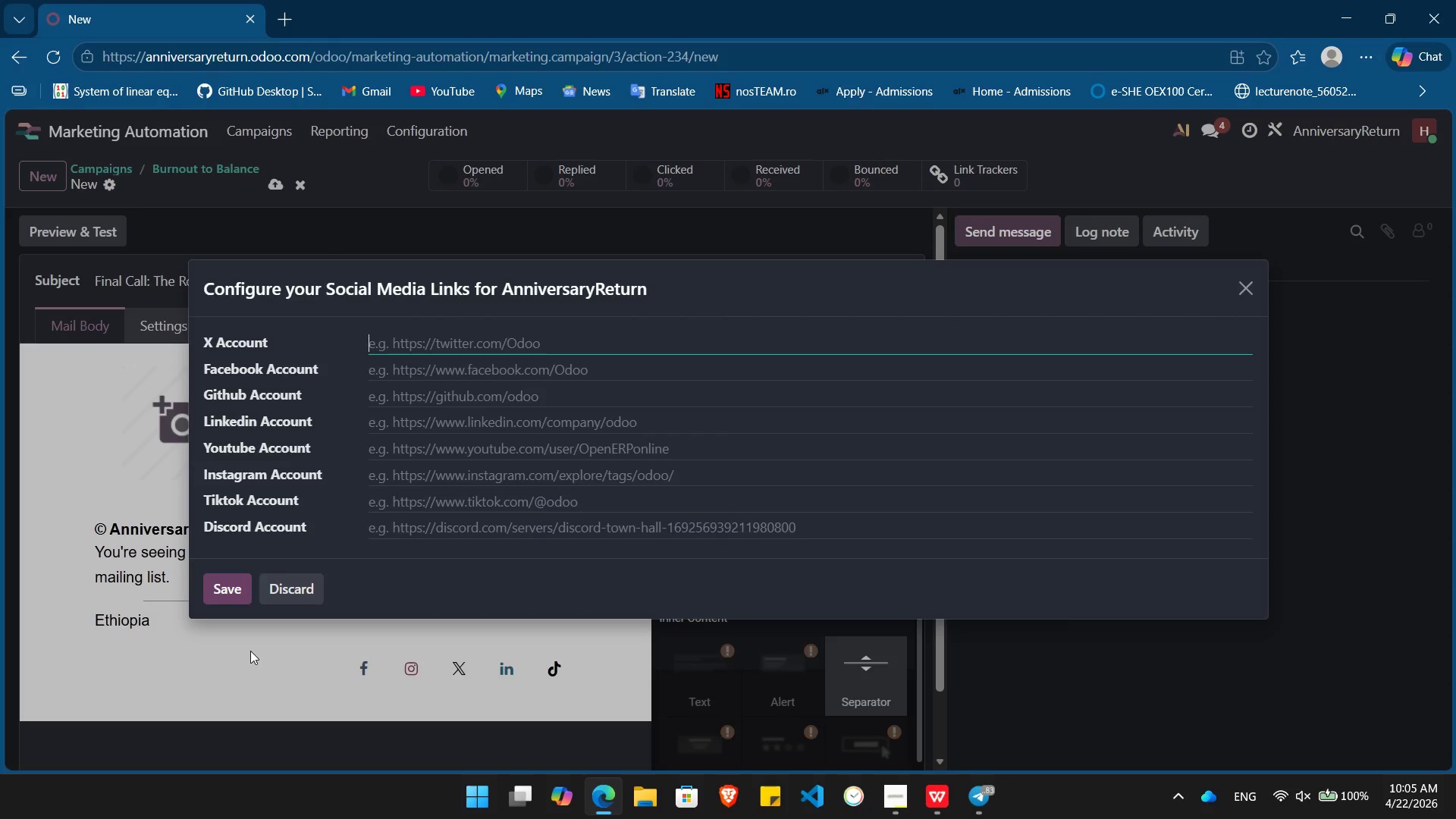 
left_click([294, 588])
 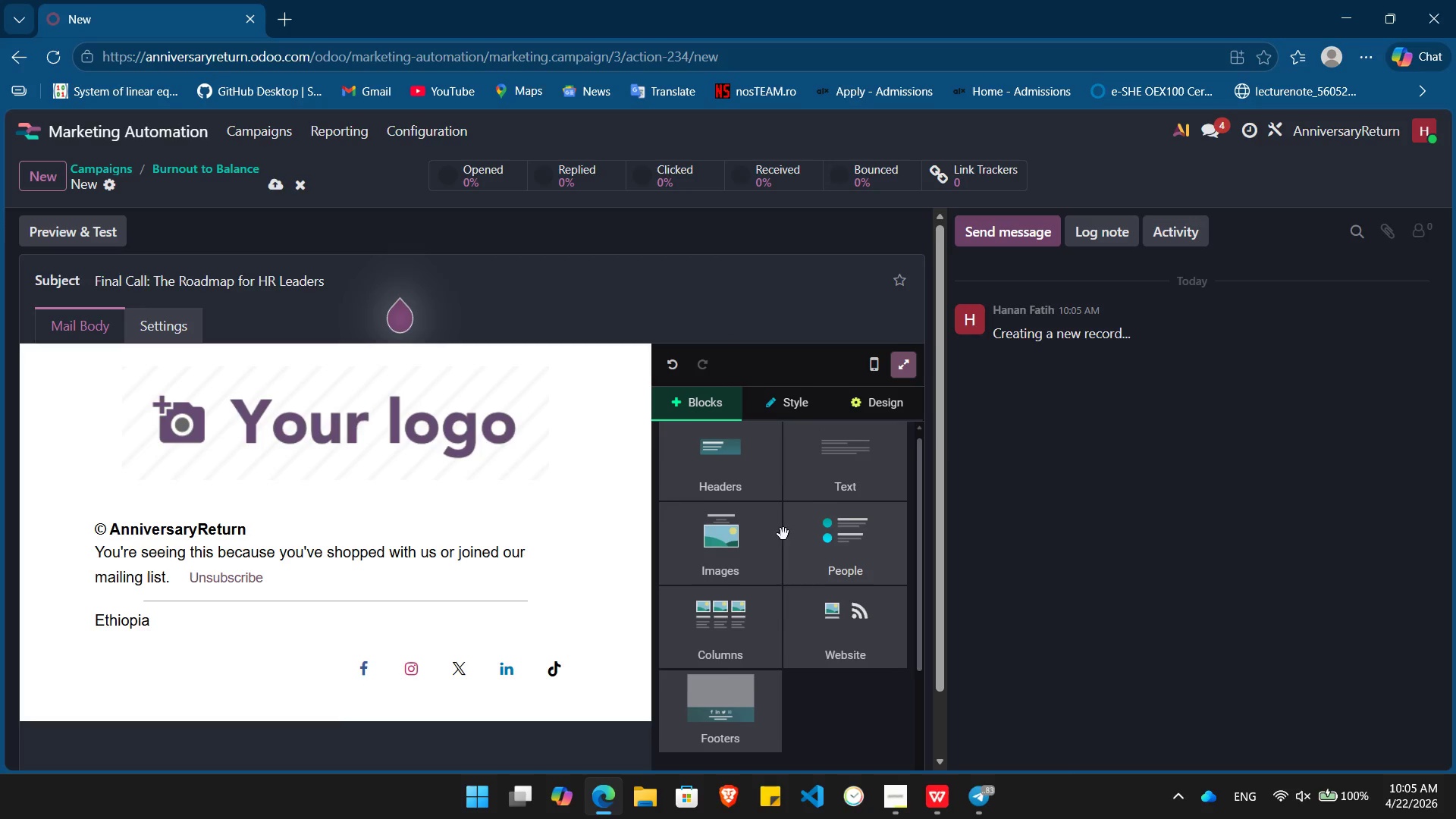 
left_click_drag(start_coordinate=[731, 557], to_coordinate=[370, 504])
 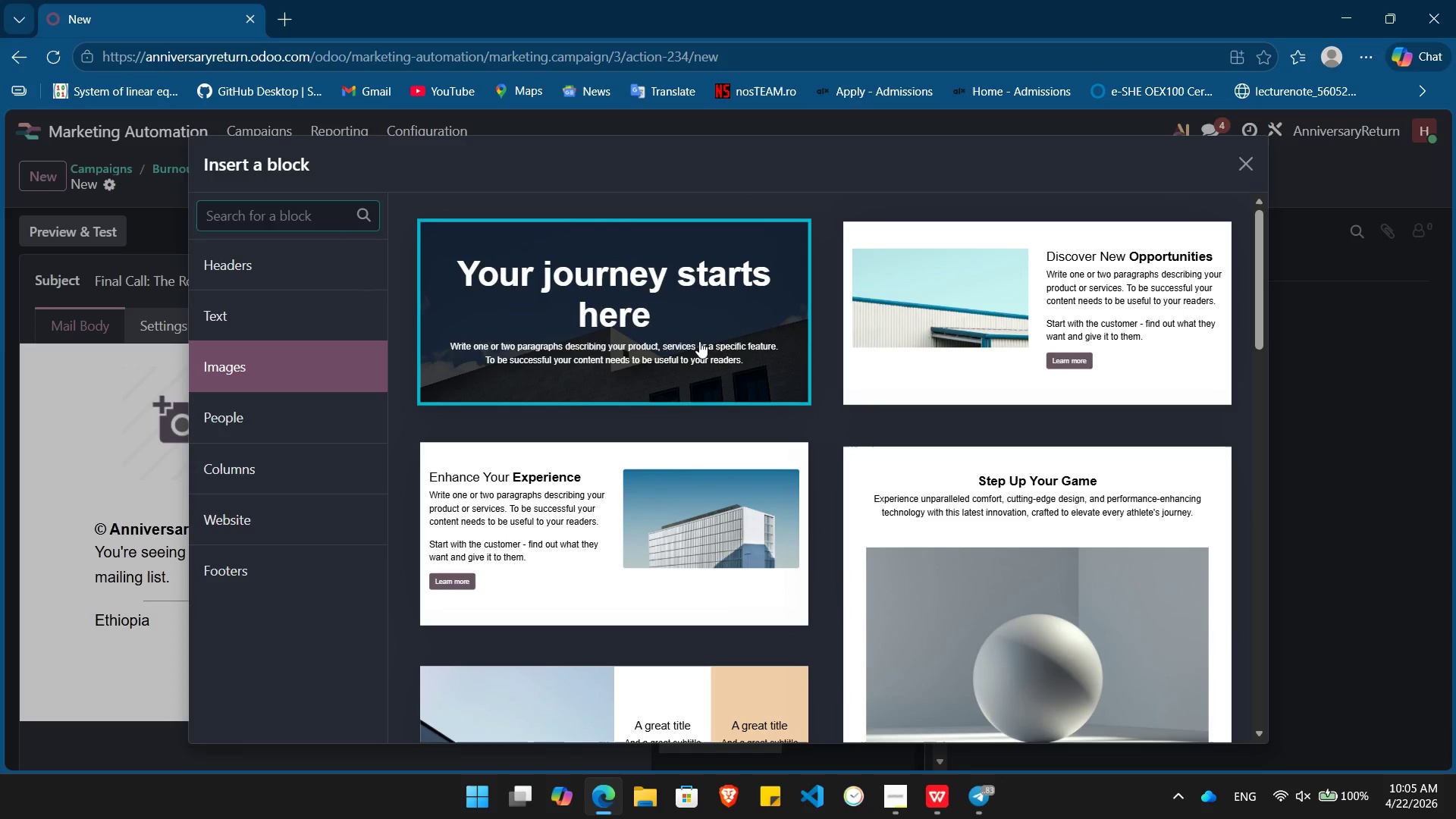 
left_click([699, 341])
 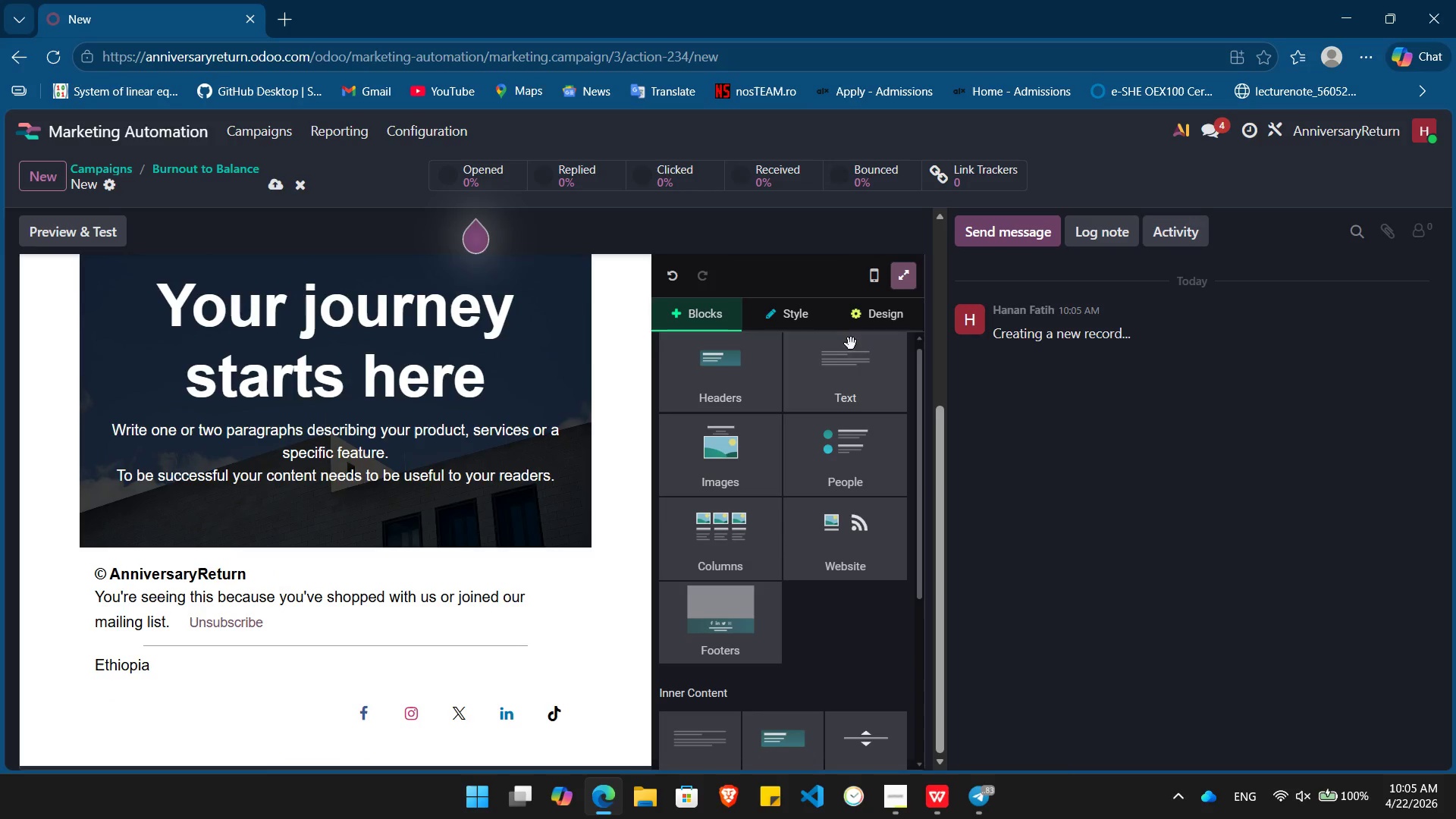 
left_click([909, 286])
 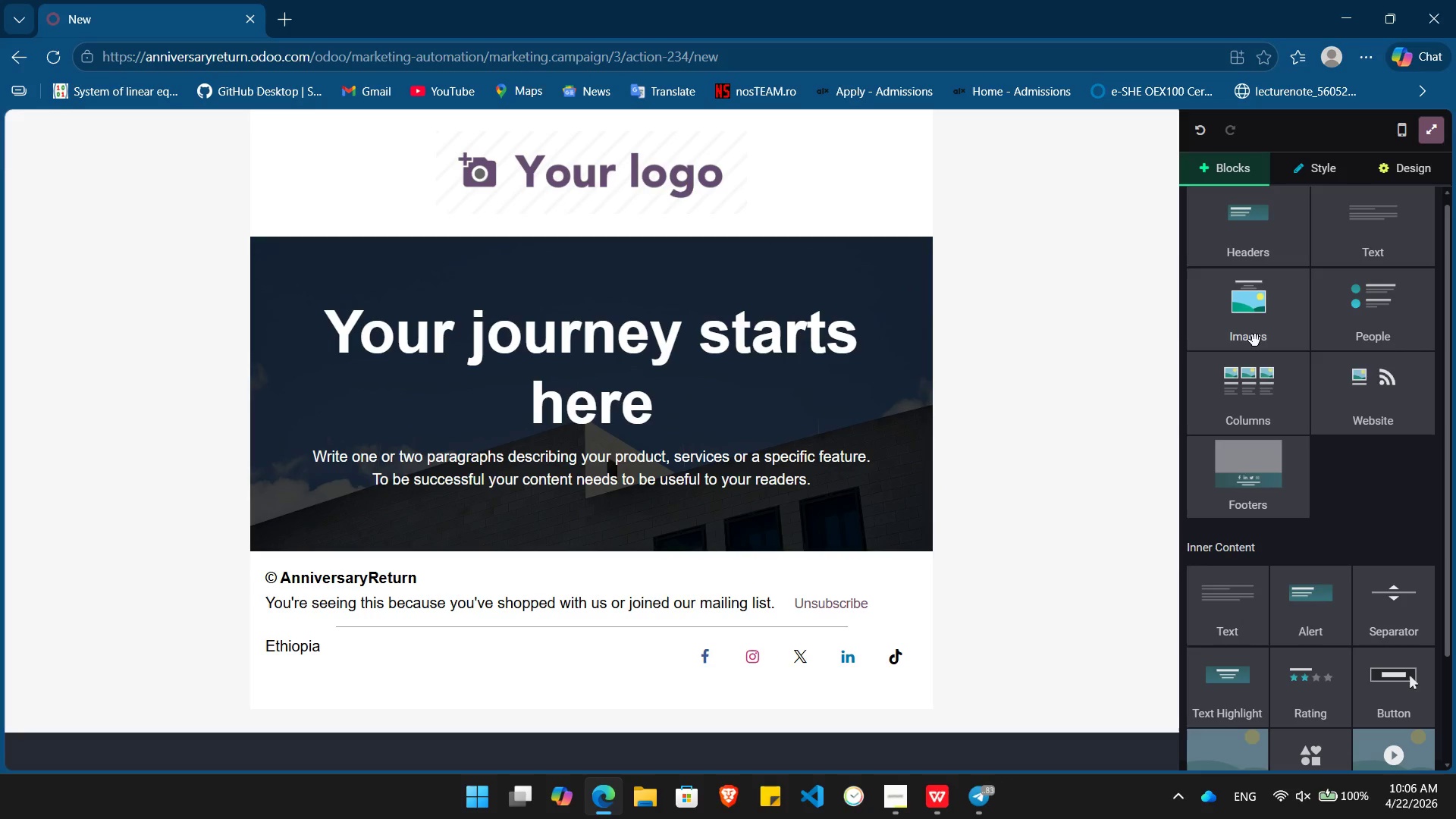 
left_click_drag(start_coordinate=[1363, 236], to_coordinate=[630, 549])
 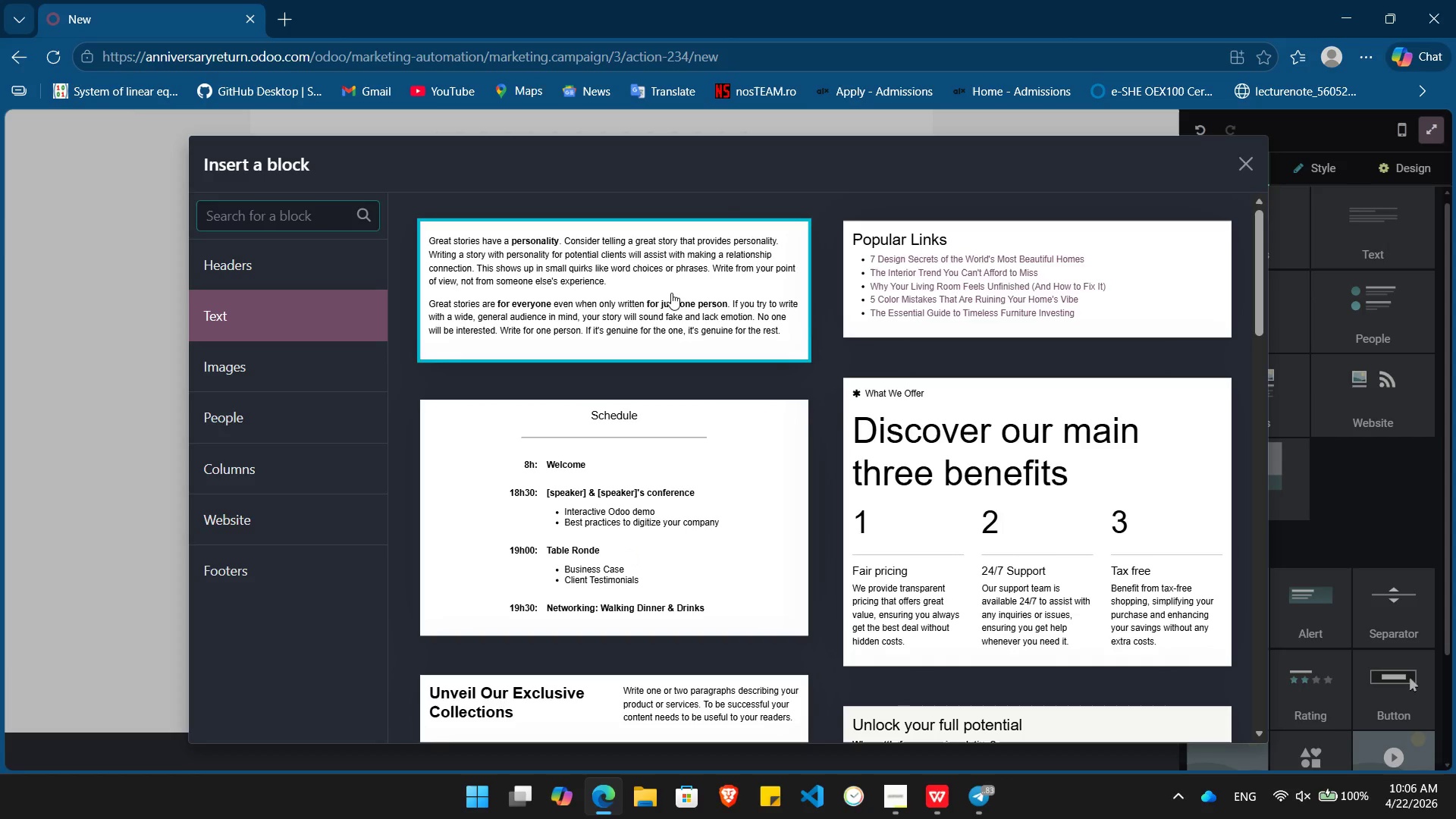 
left_click([665, 278])
 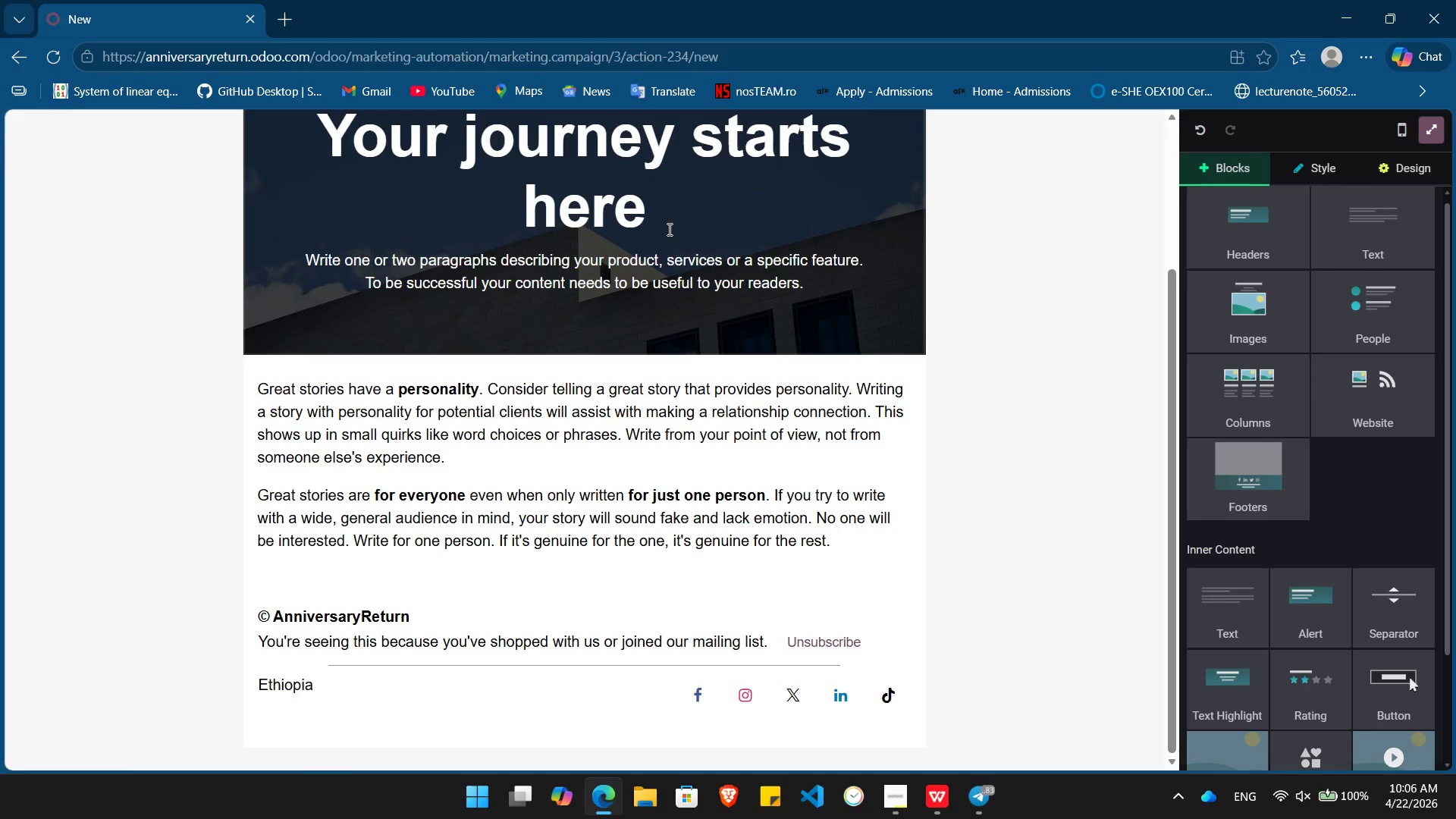 
key(Alt+Tab)